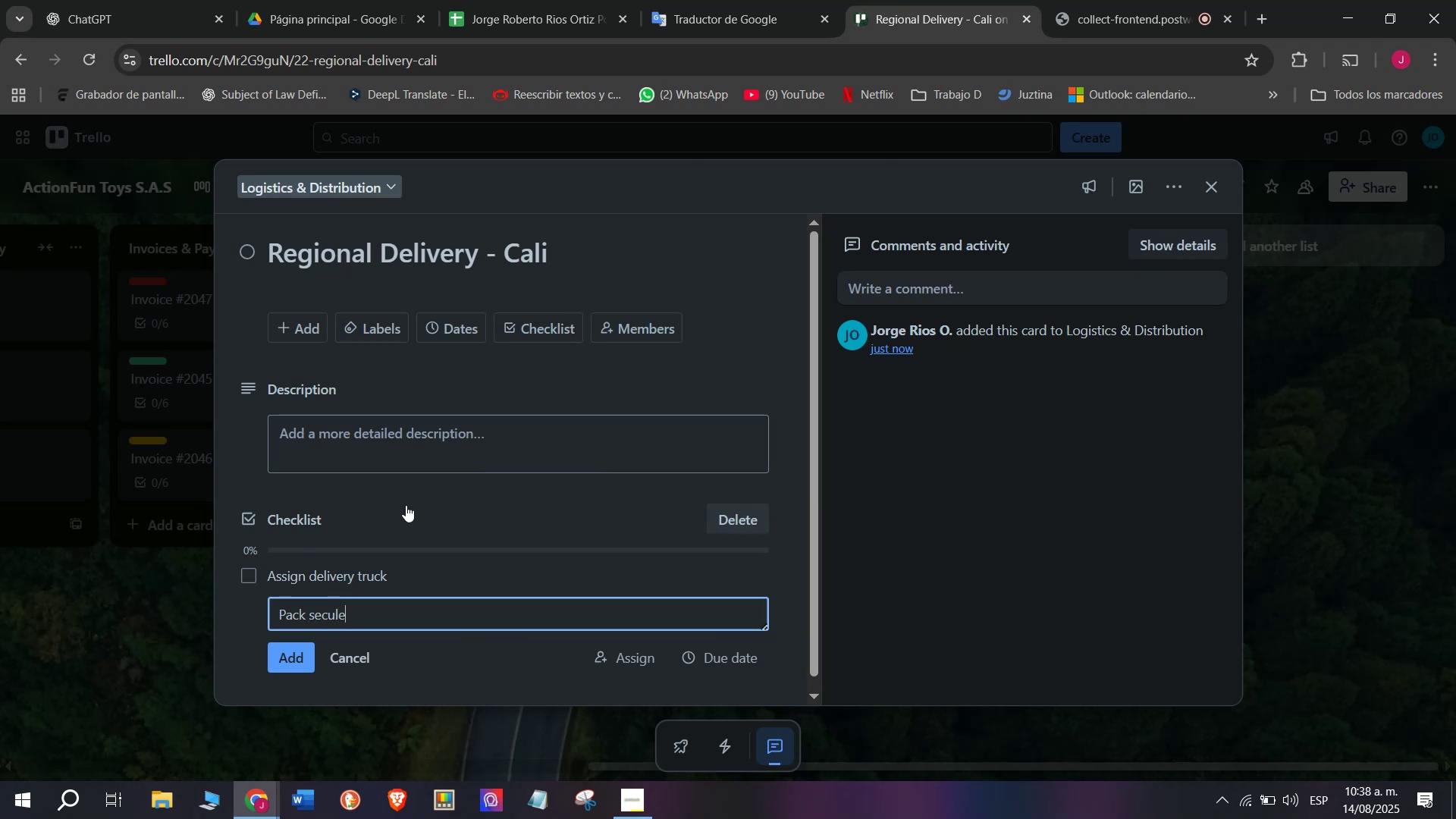 
key(Backspace)
key(Backspace)
type(rely )
 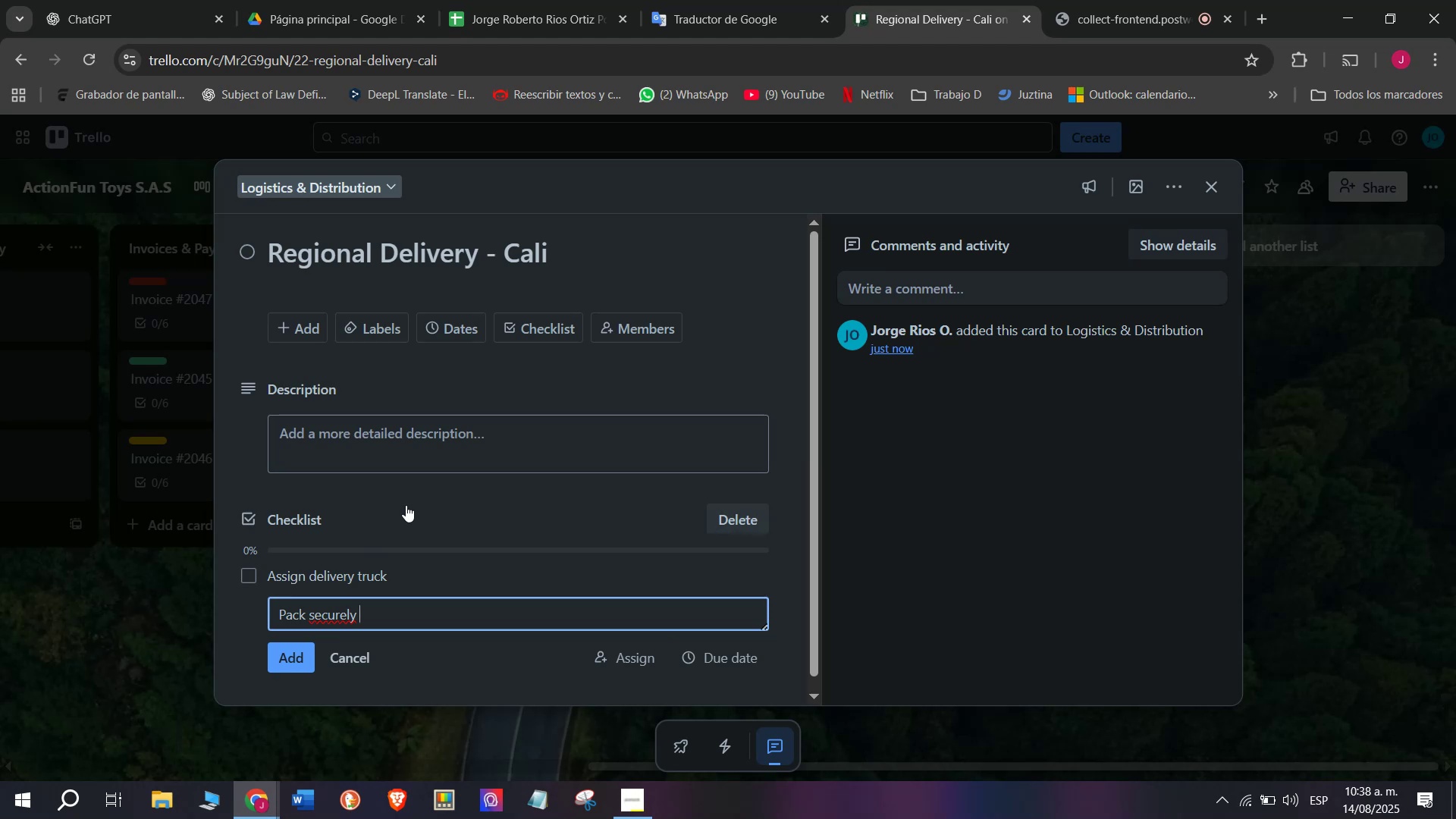 
wait(5.74)
 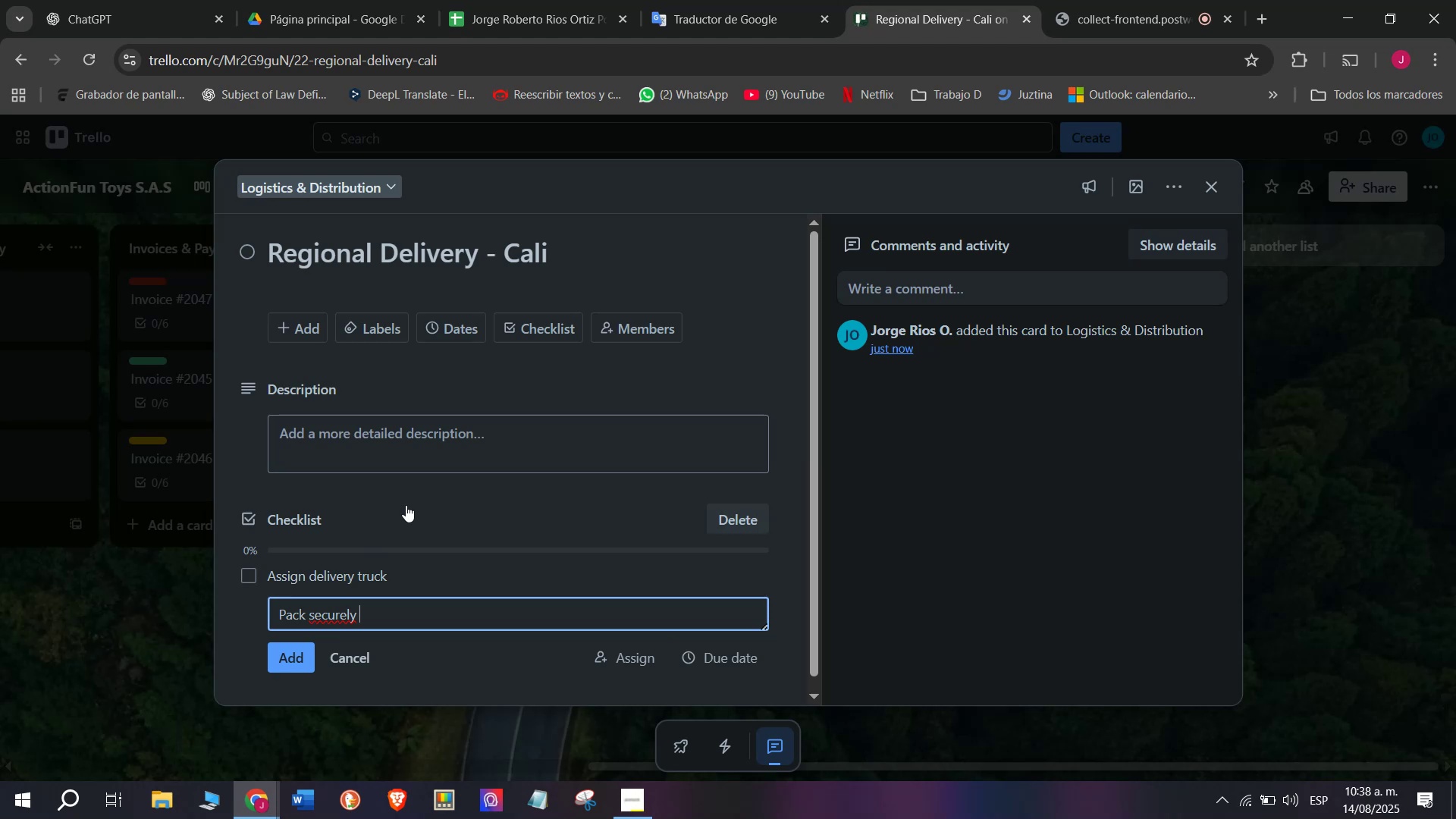 
key(Enter)
 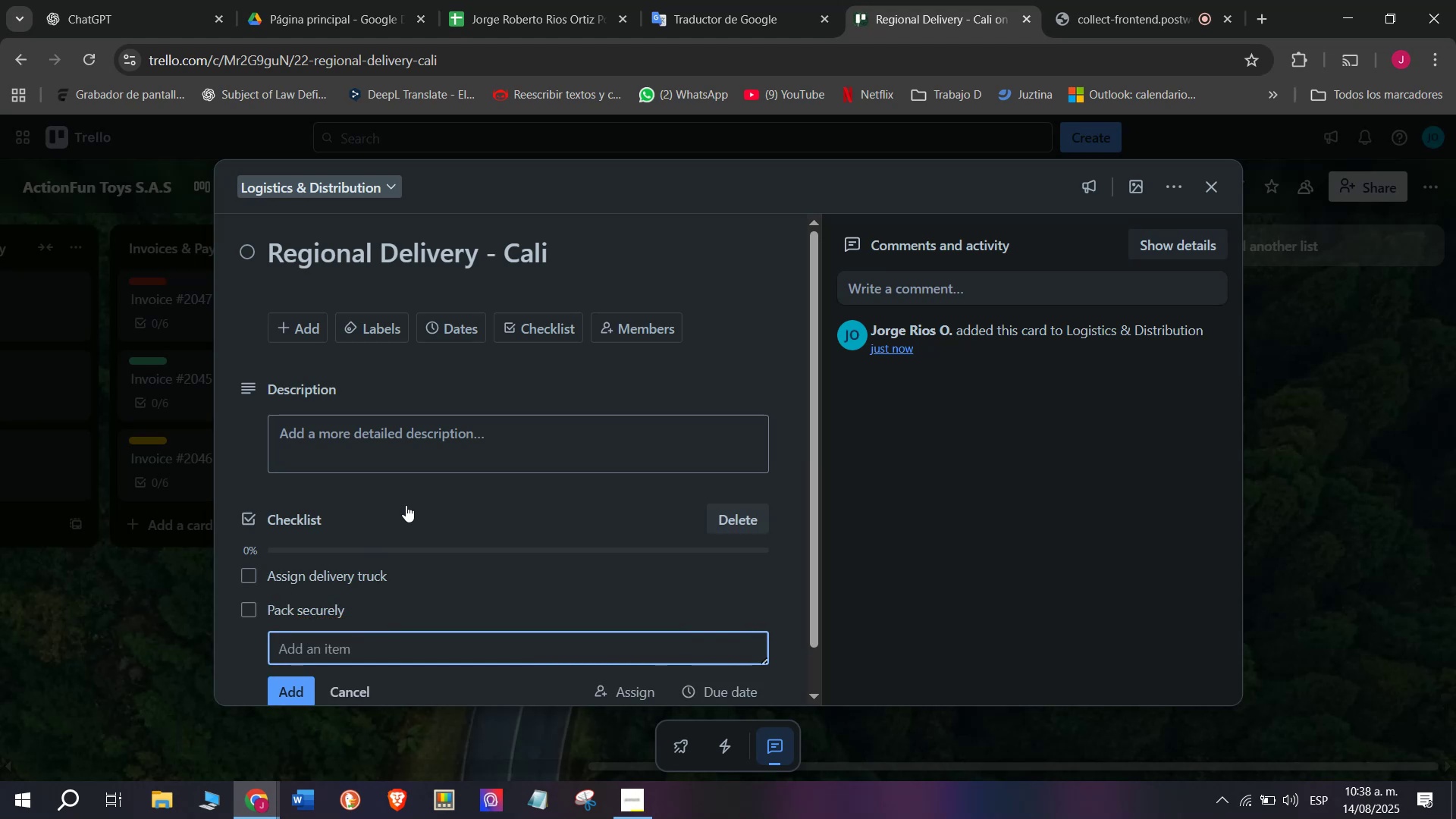 
key(Backspace)
 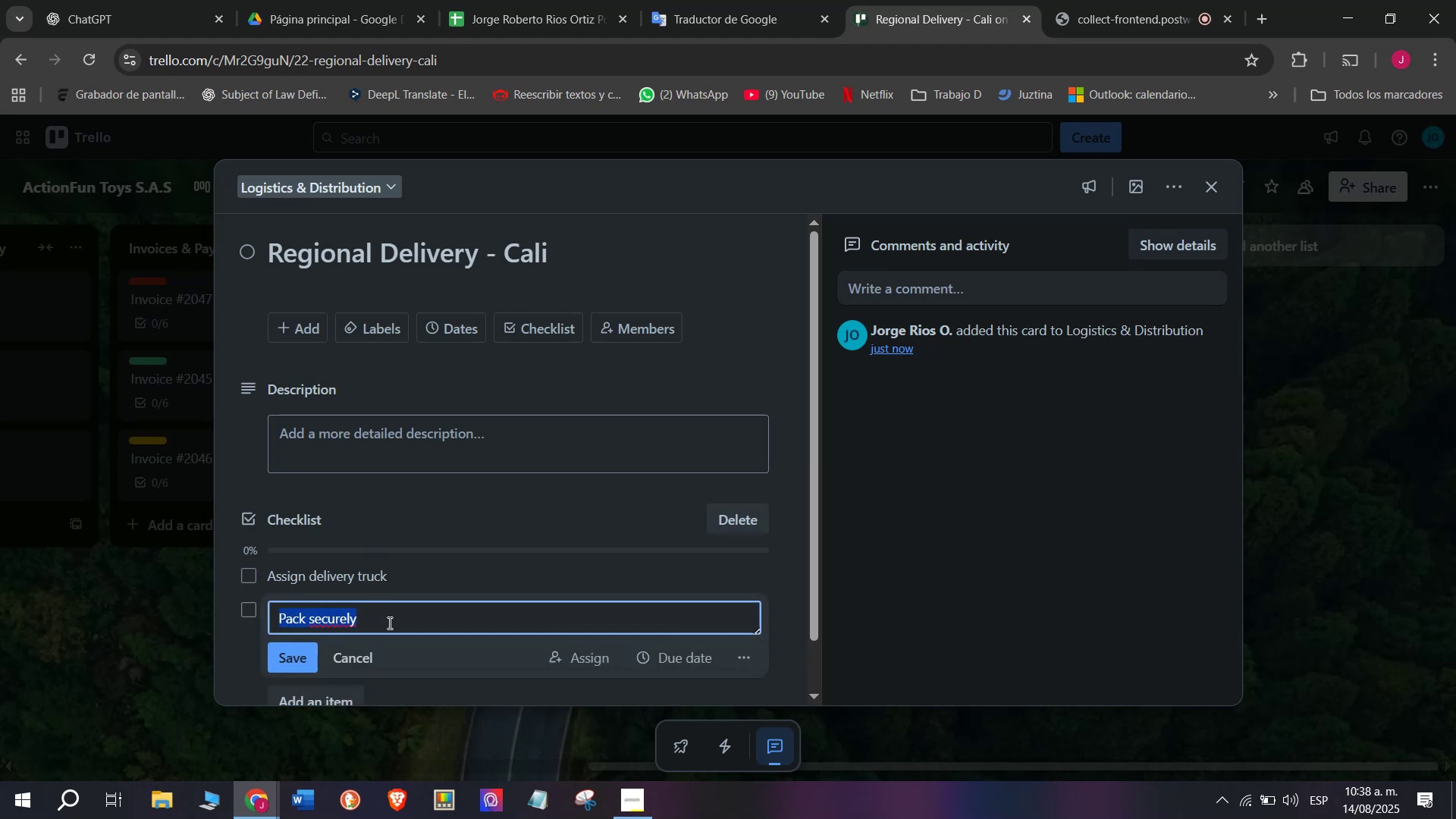 
triple_click([320, 604])
 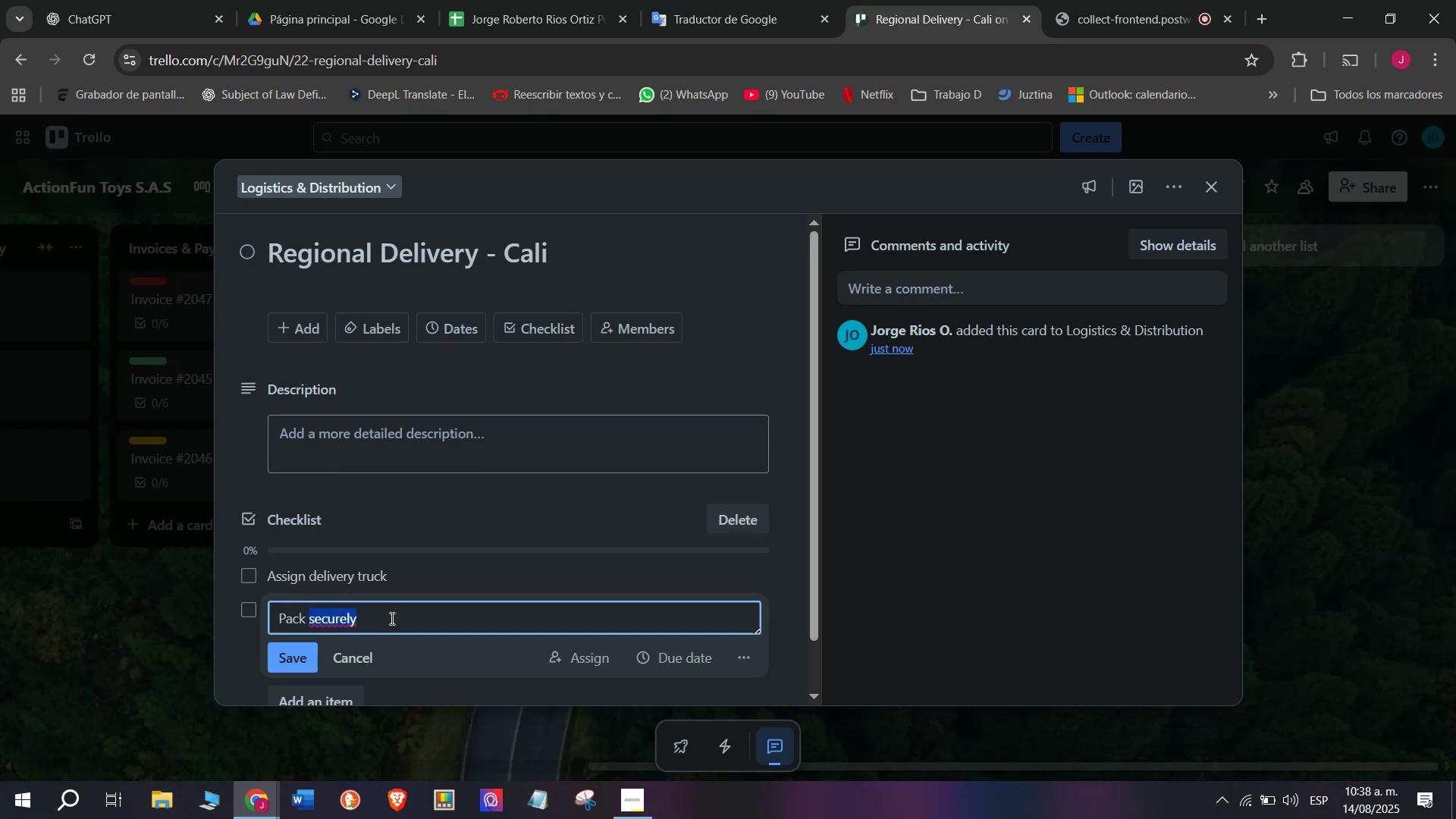 
triple_click([391, 618])
 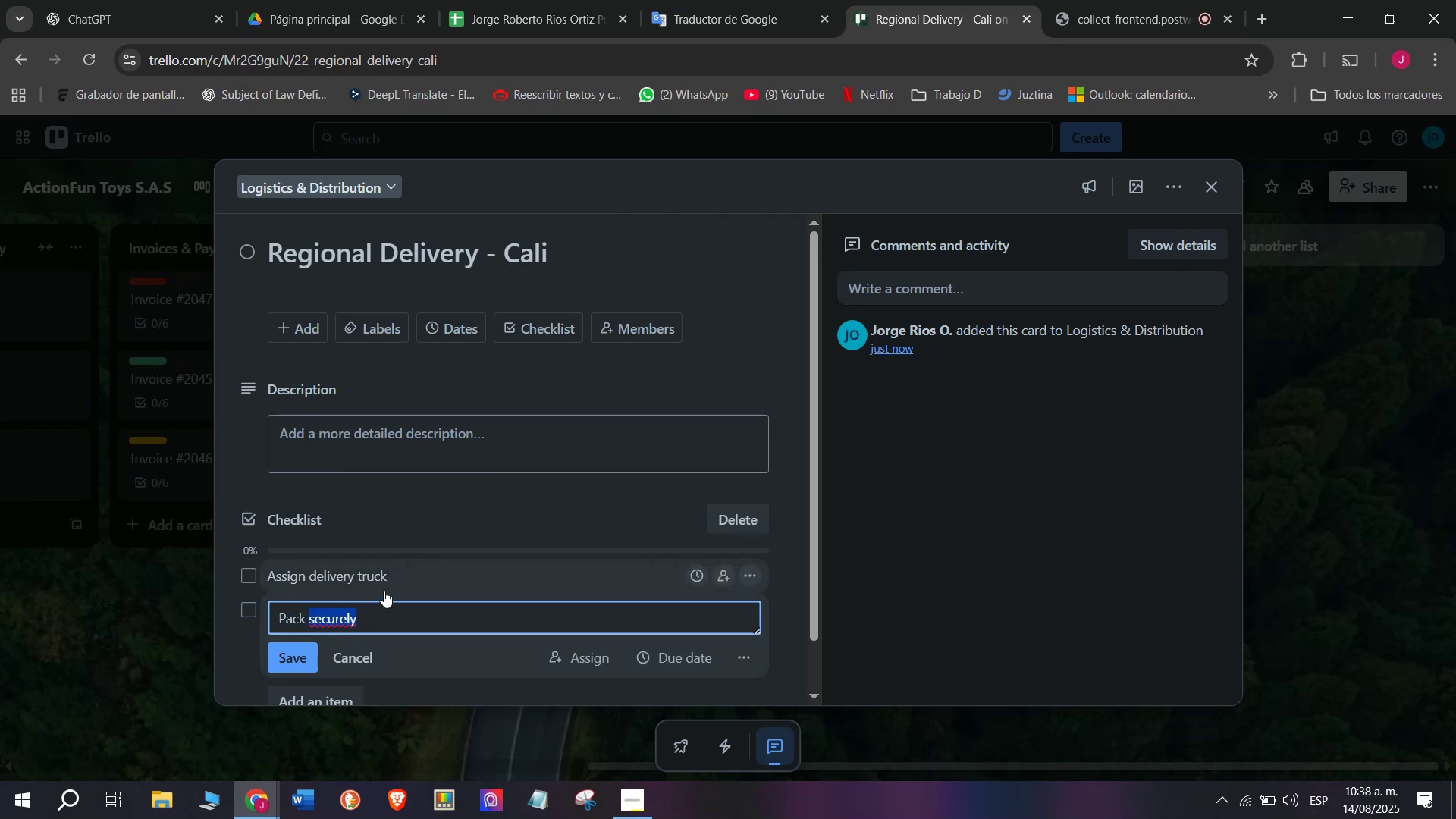 
wait(7.27)
 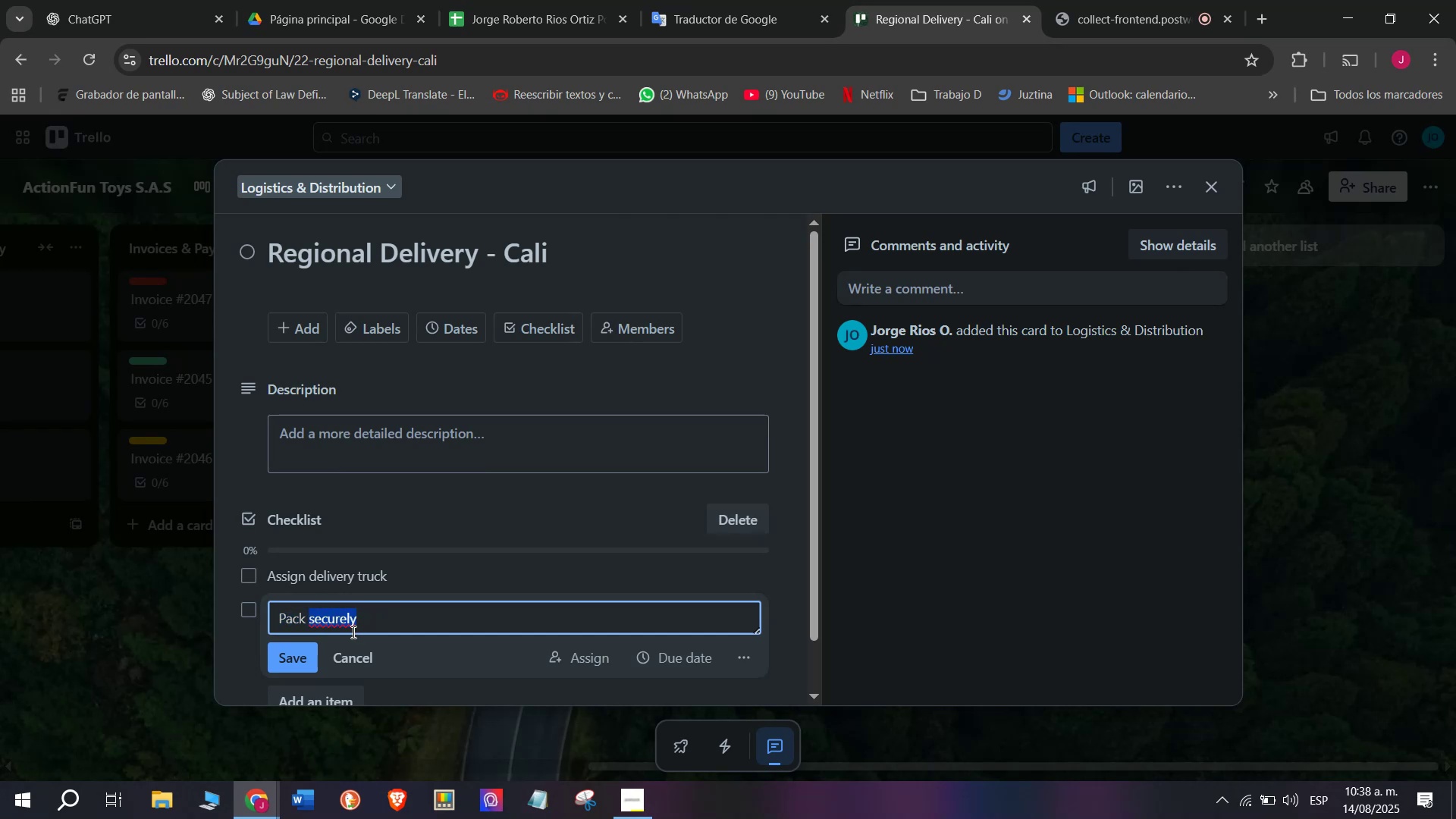 
left_click([322, 616])
 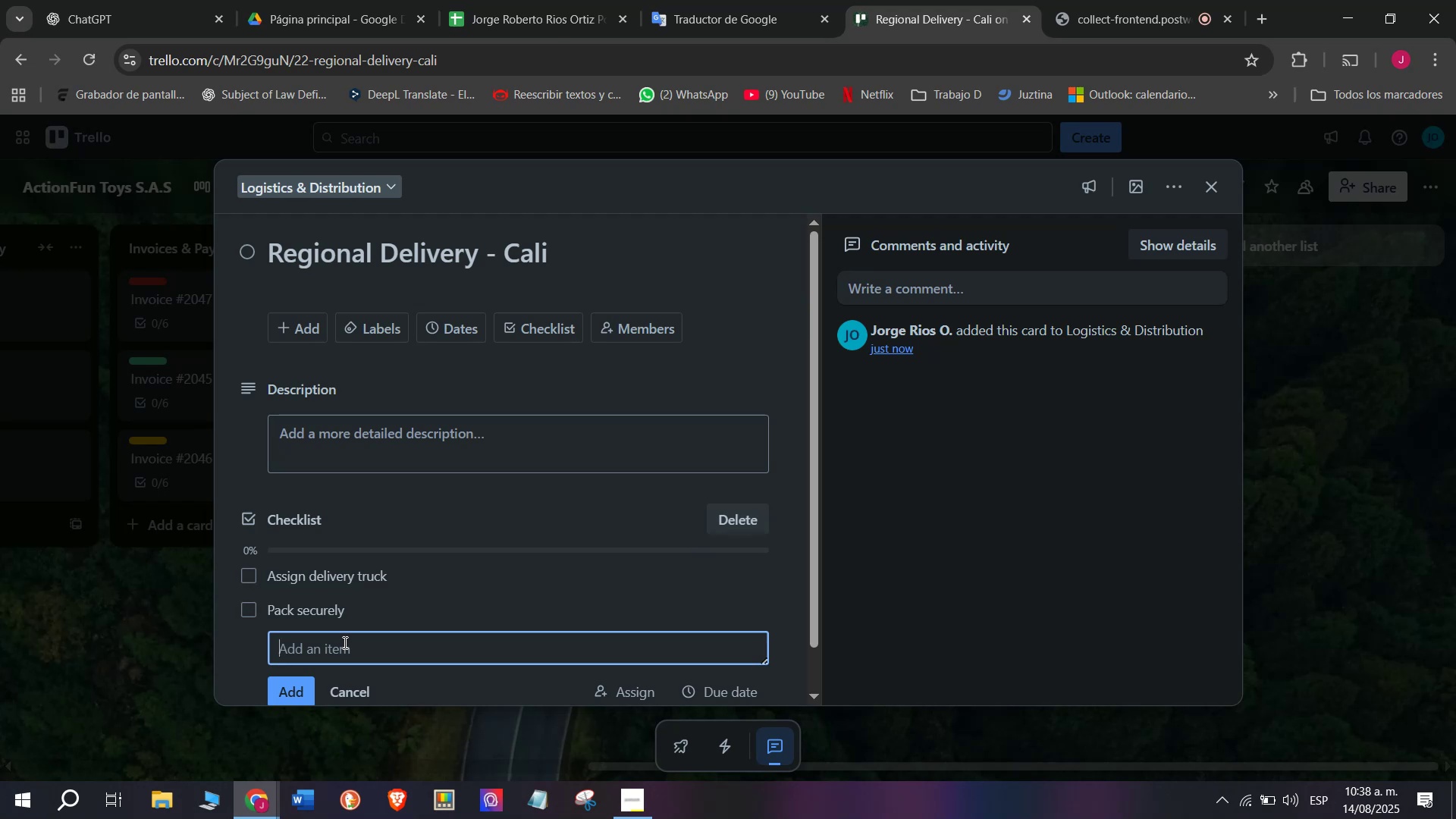 
type(Book Transpor)
 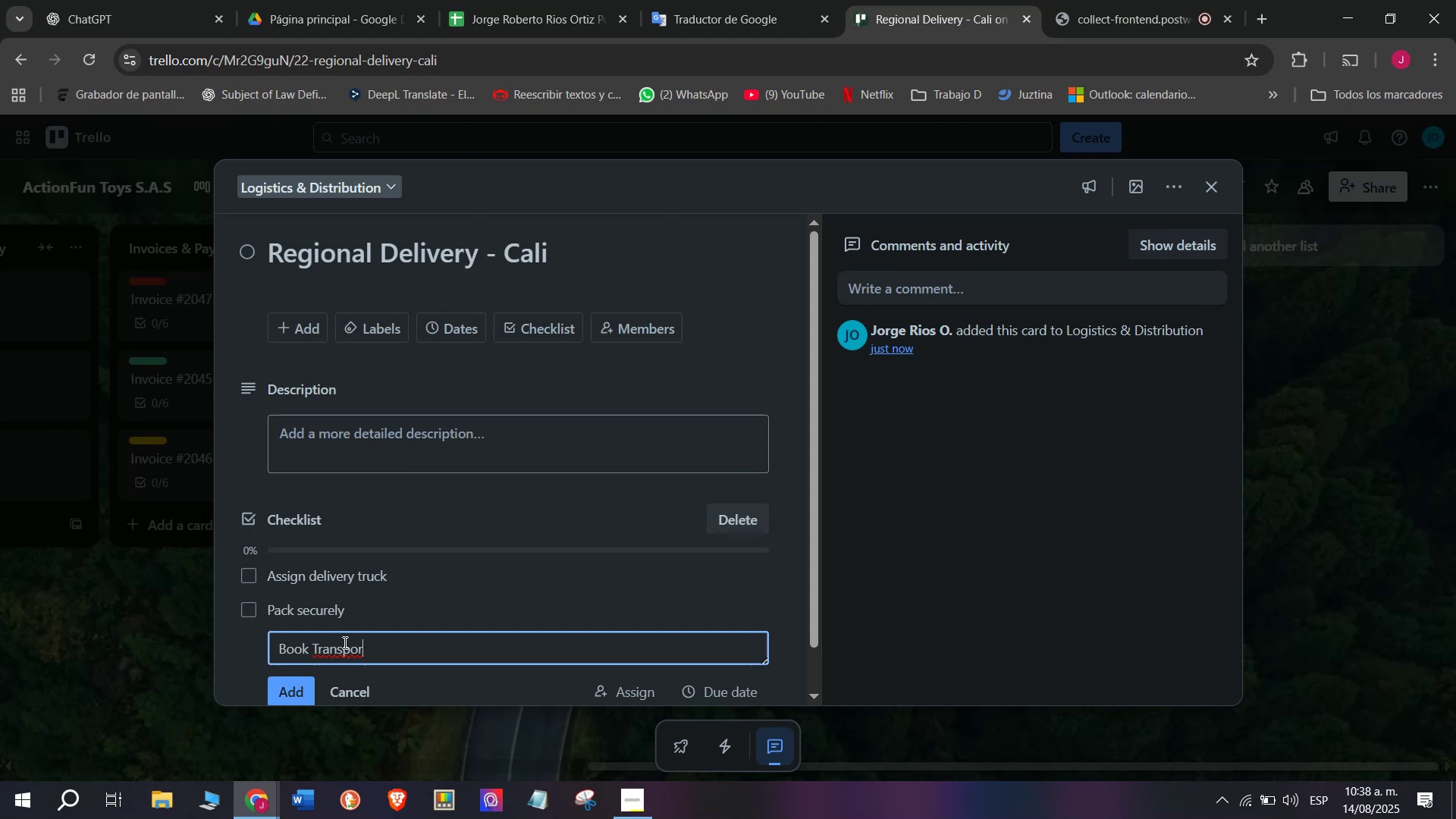 
key(T)
 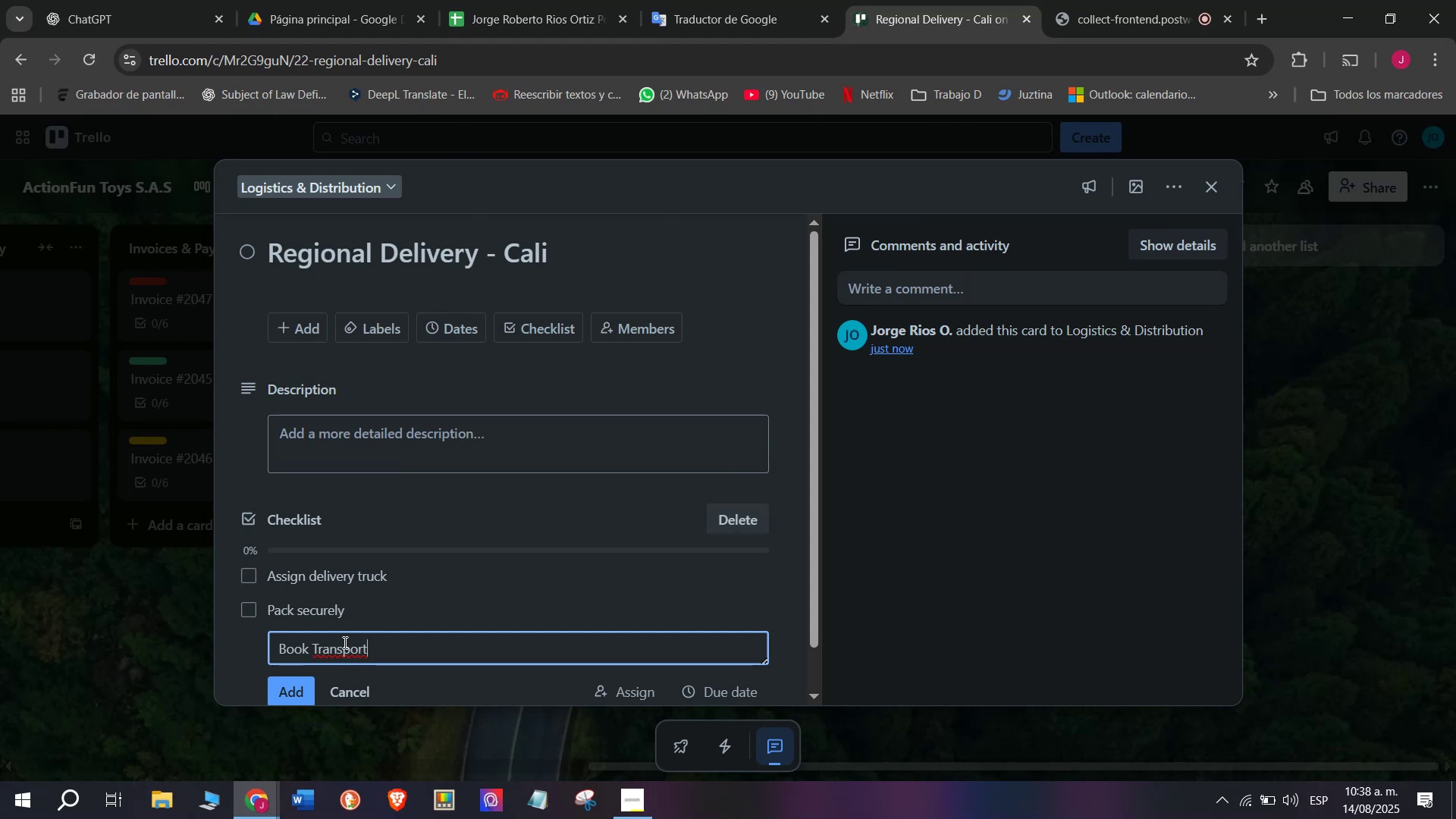 
key(Space)
 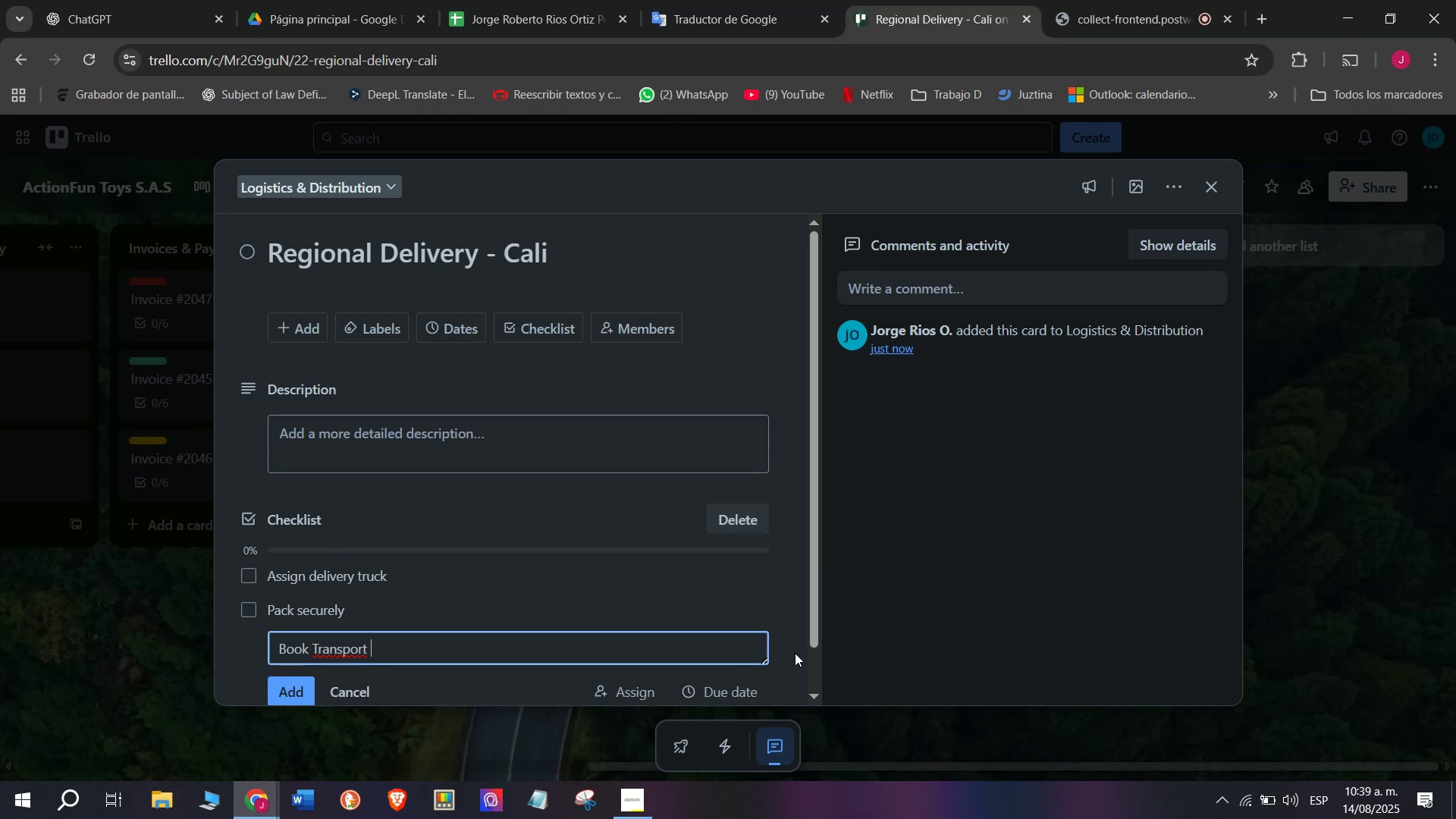 
wait(13.72)
 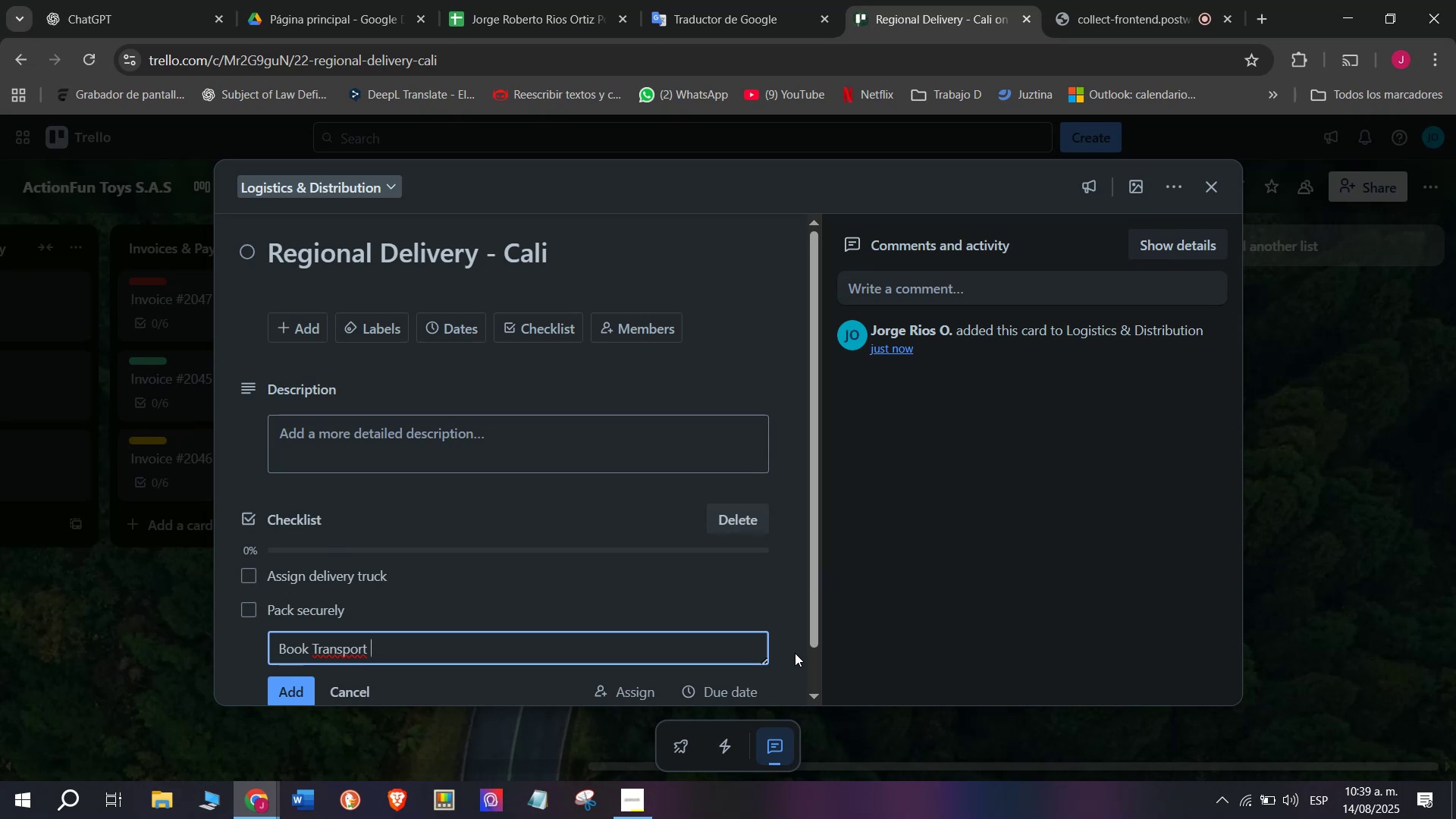 
key(Enter)
 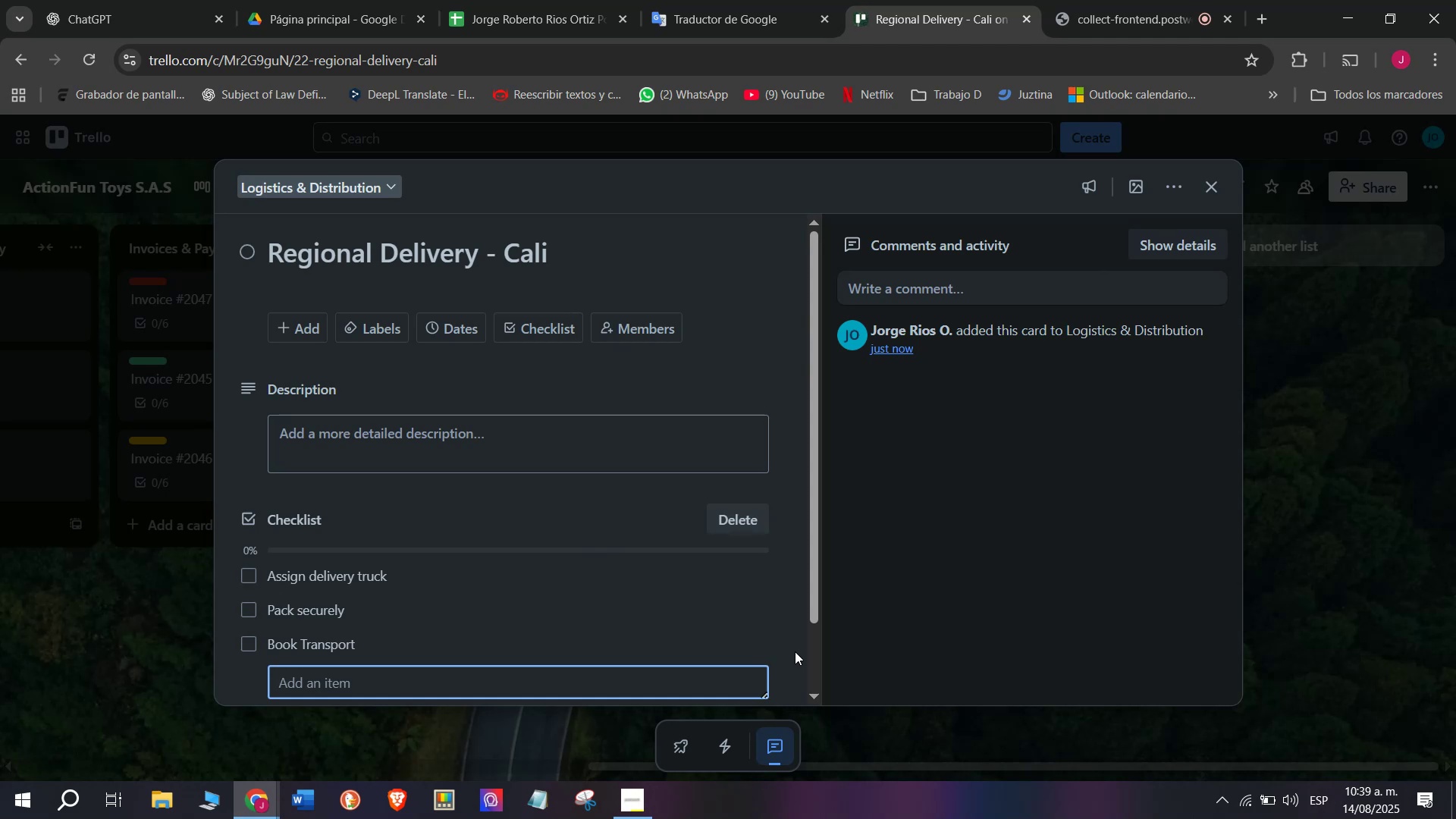 
wait(10.19)
 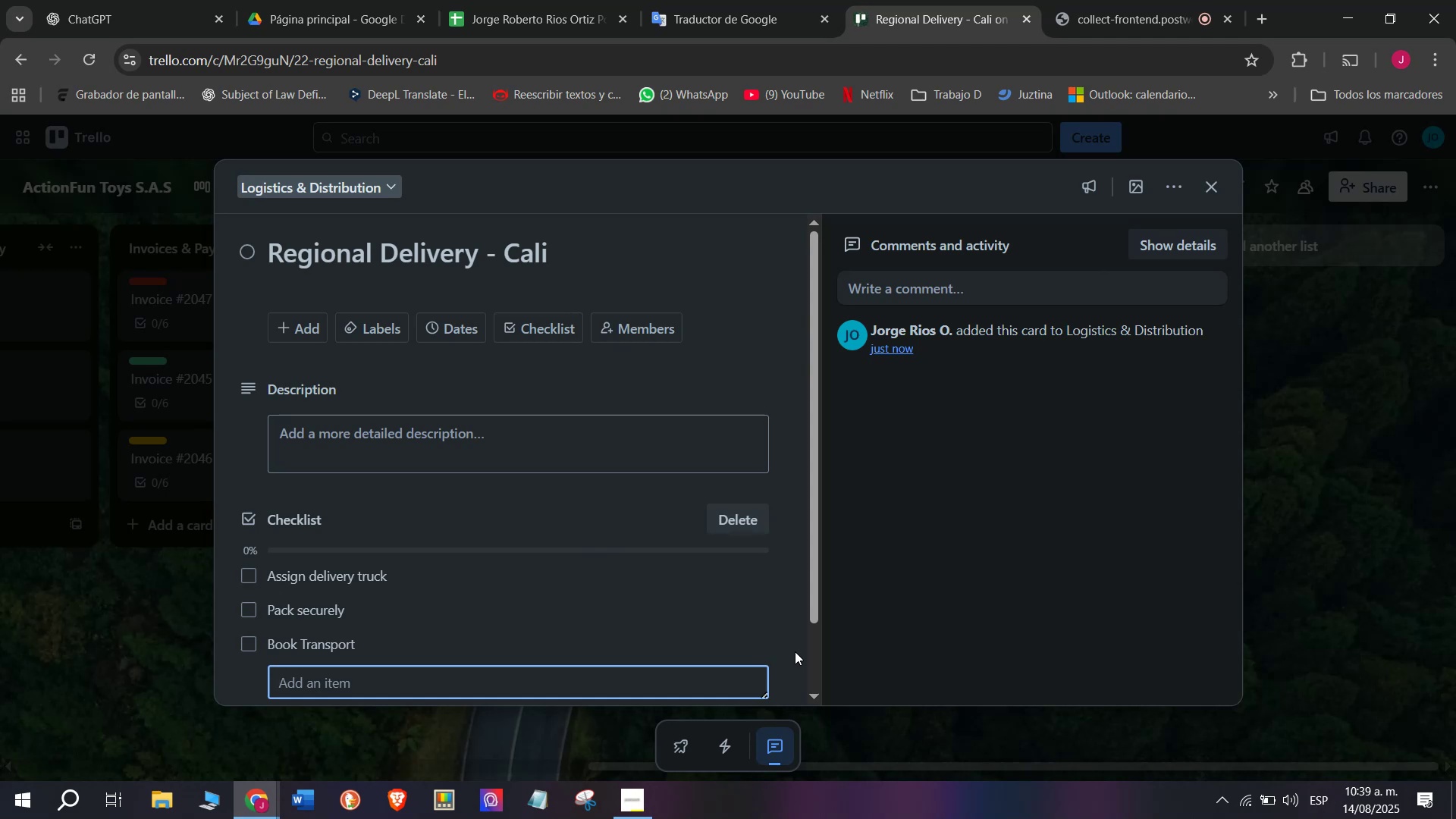 
type(Track shipment)
 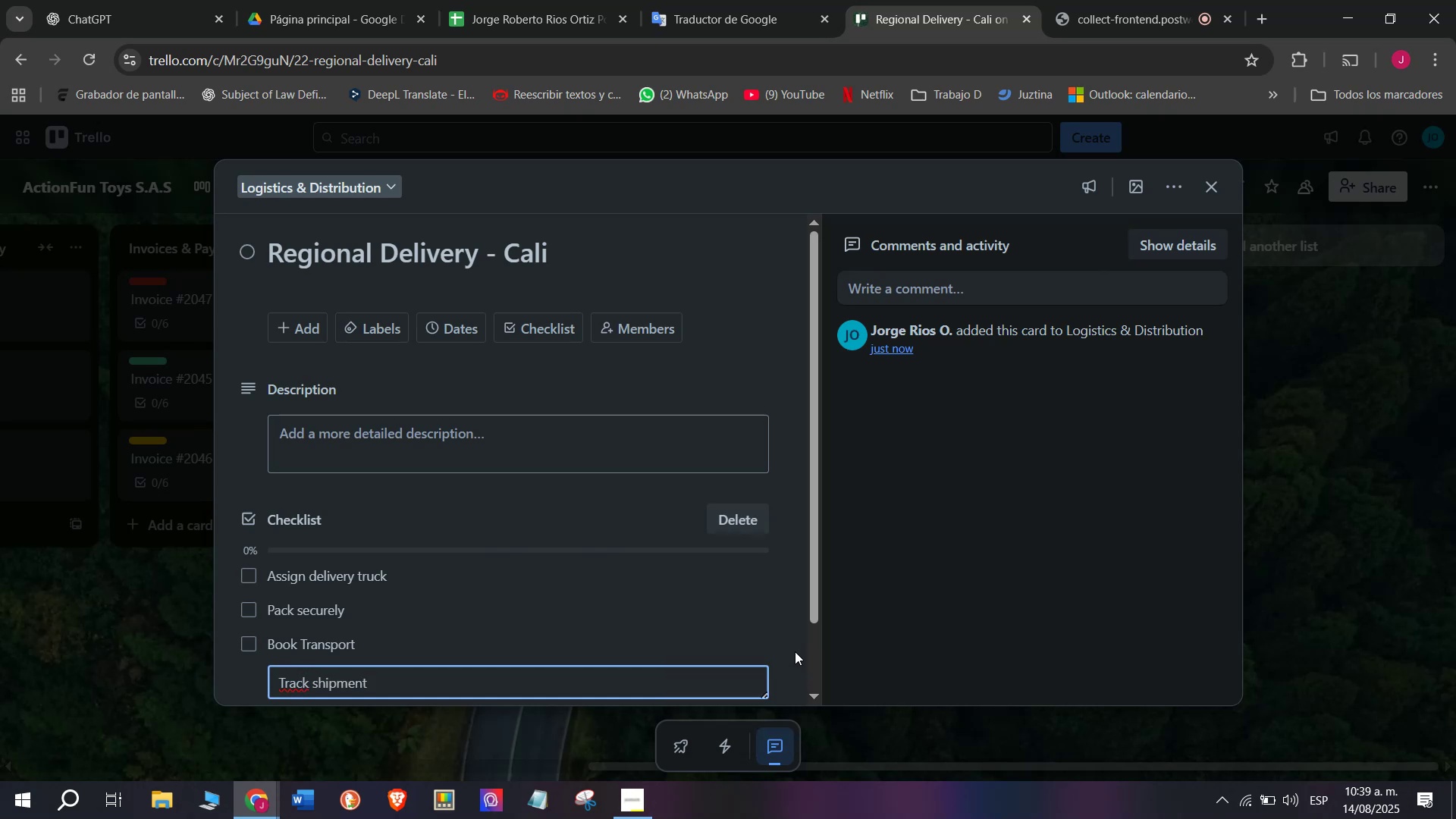 
key(Enter)
 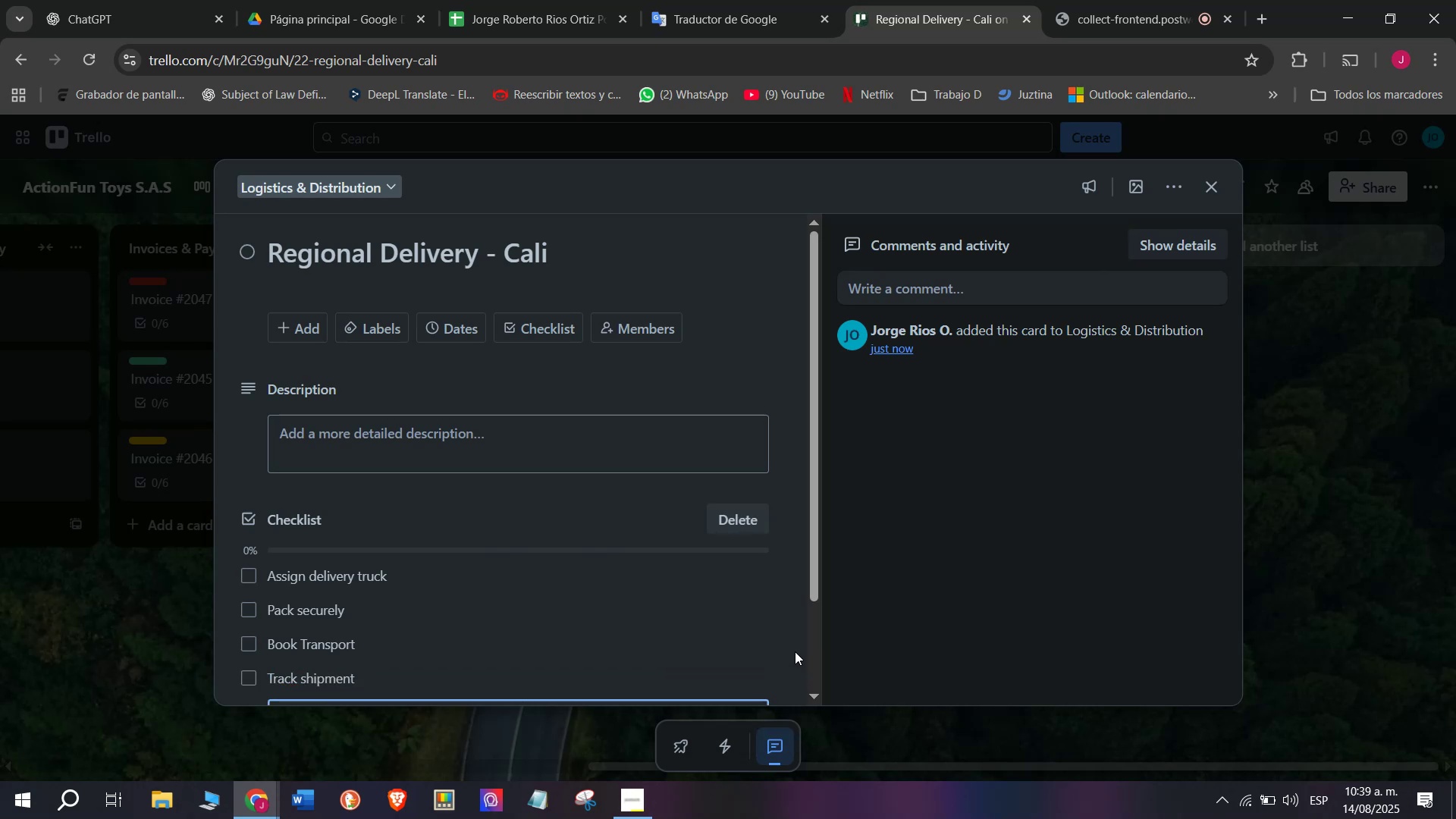 
type(Confirm)
 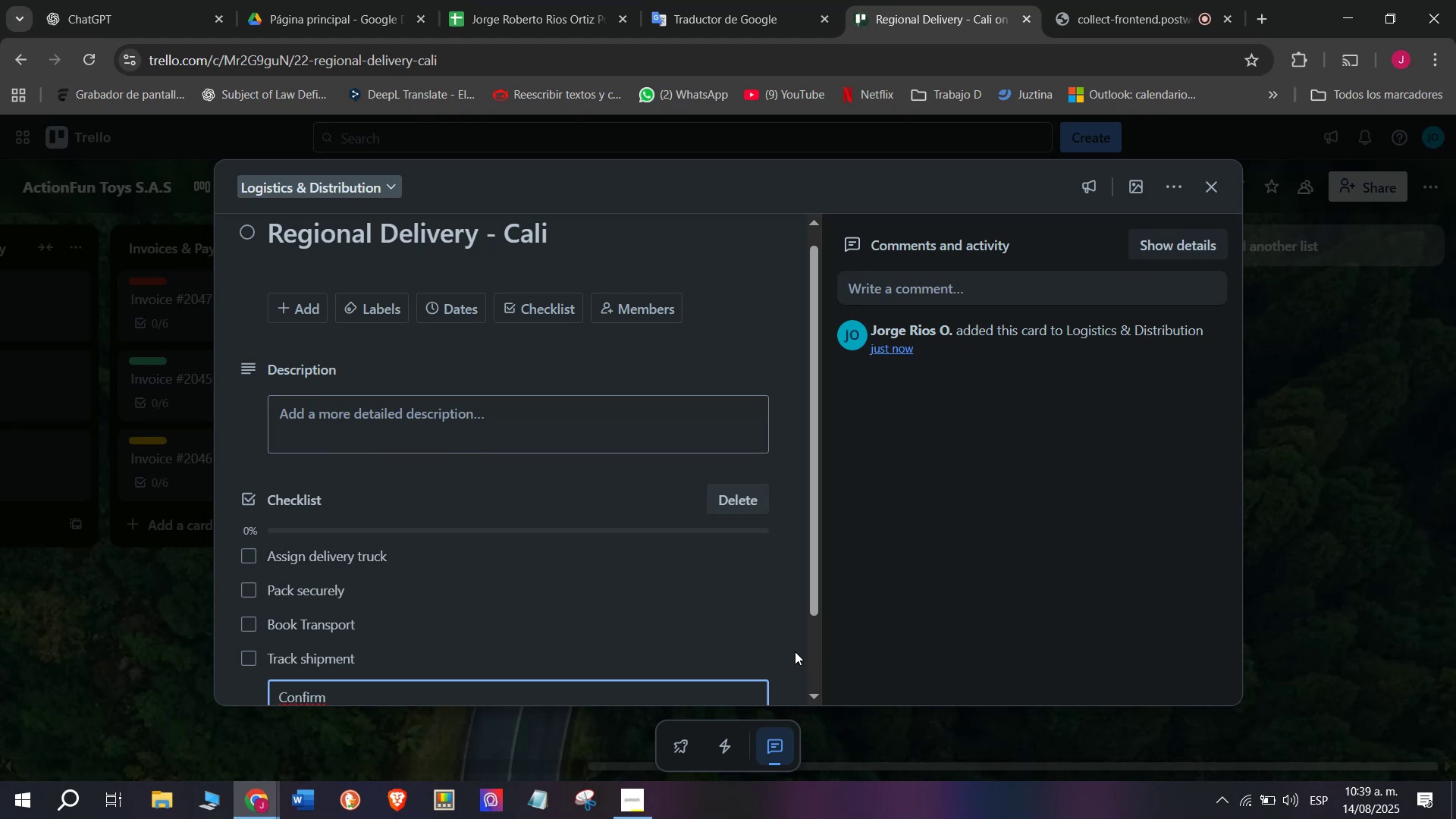 
wait(5.55)
 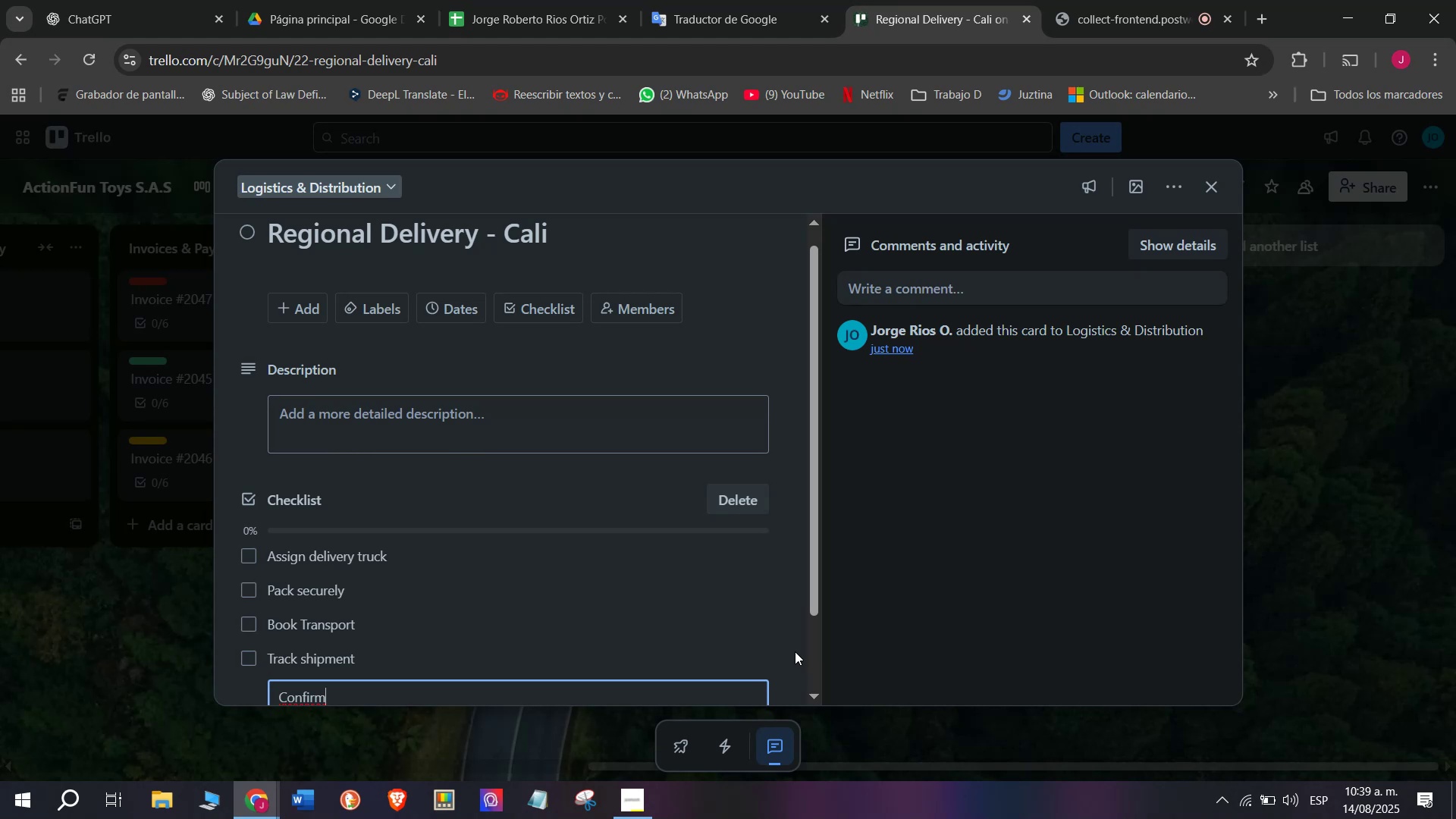 
type( delivery)
 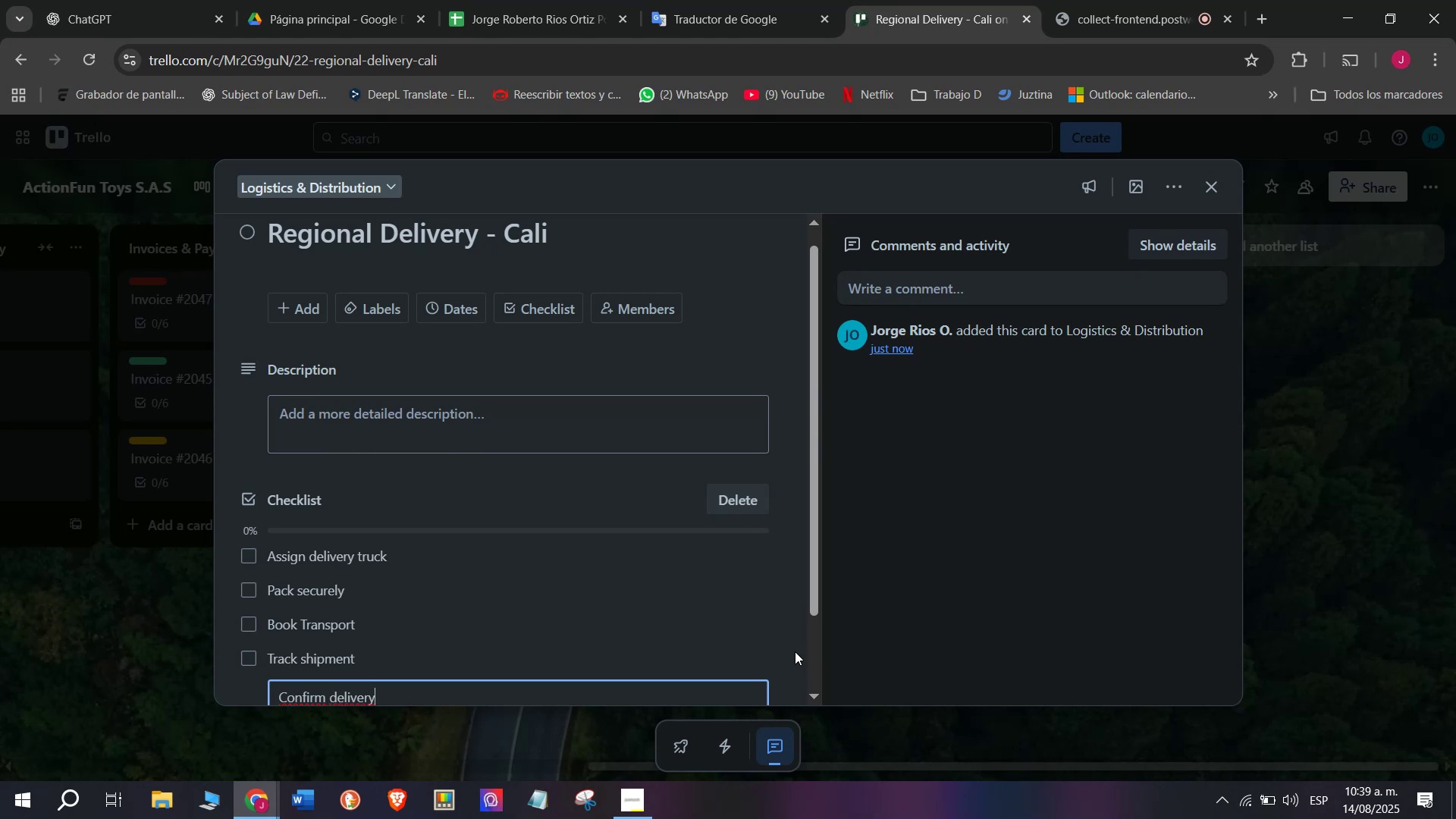 
scroll: coordinate [797, 653], scroll_direction: down, amount: 3.0
 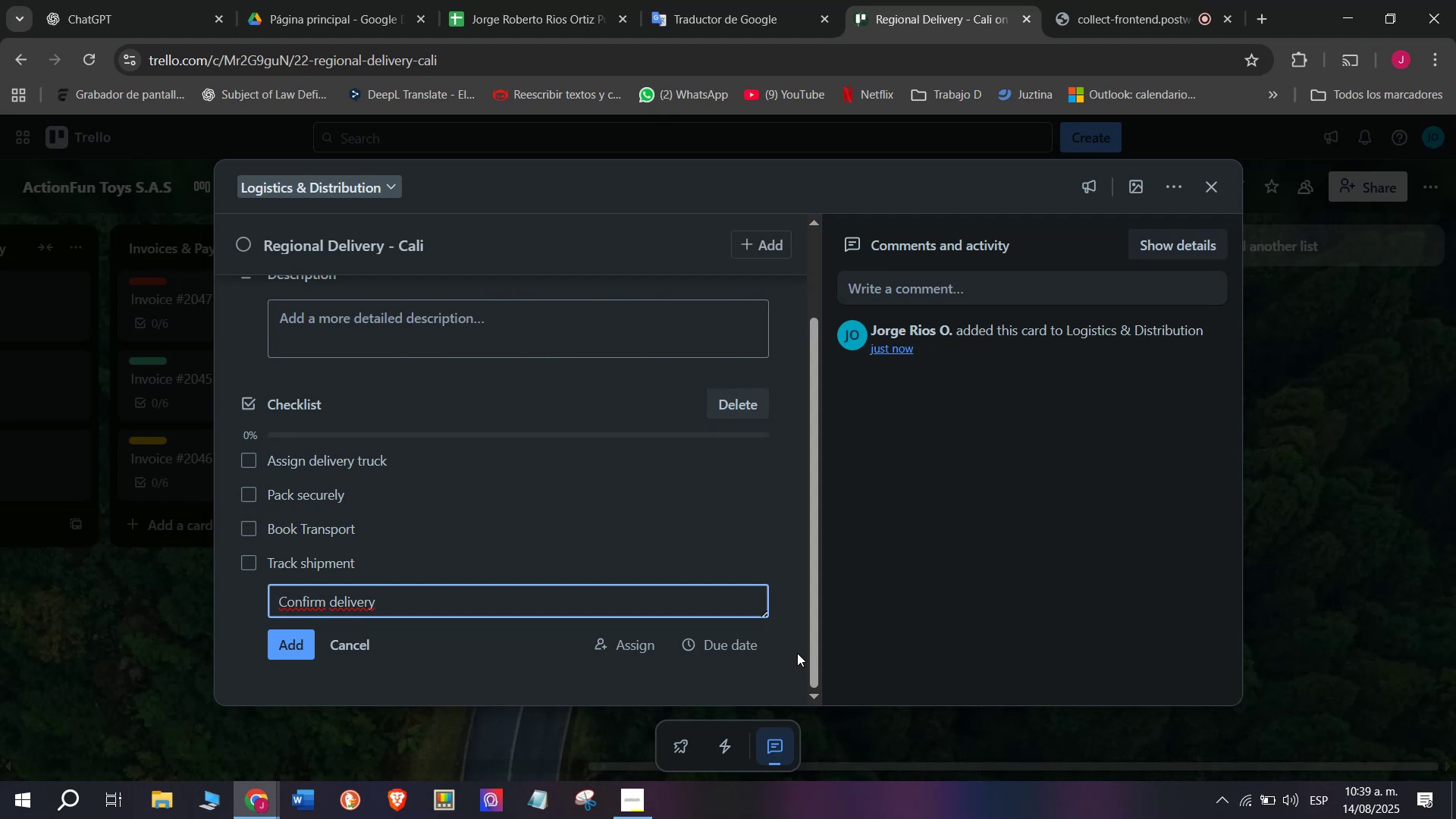 
wait(5.39)
 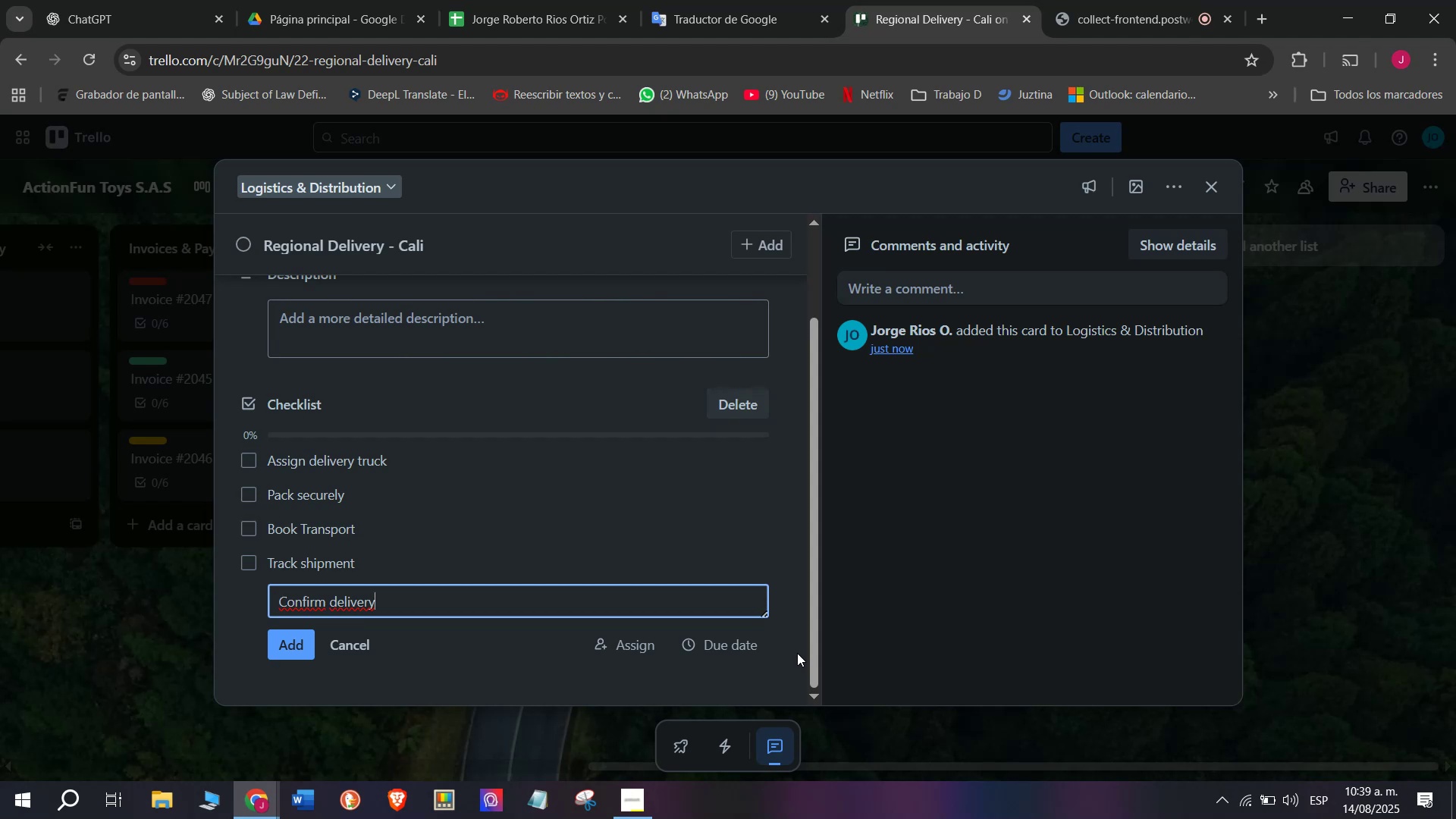 
key(Enter)
 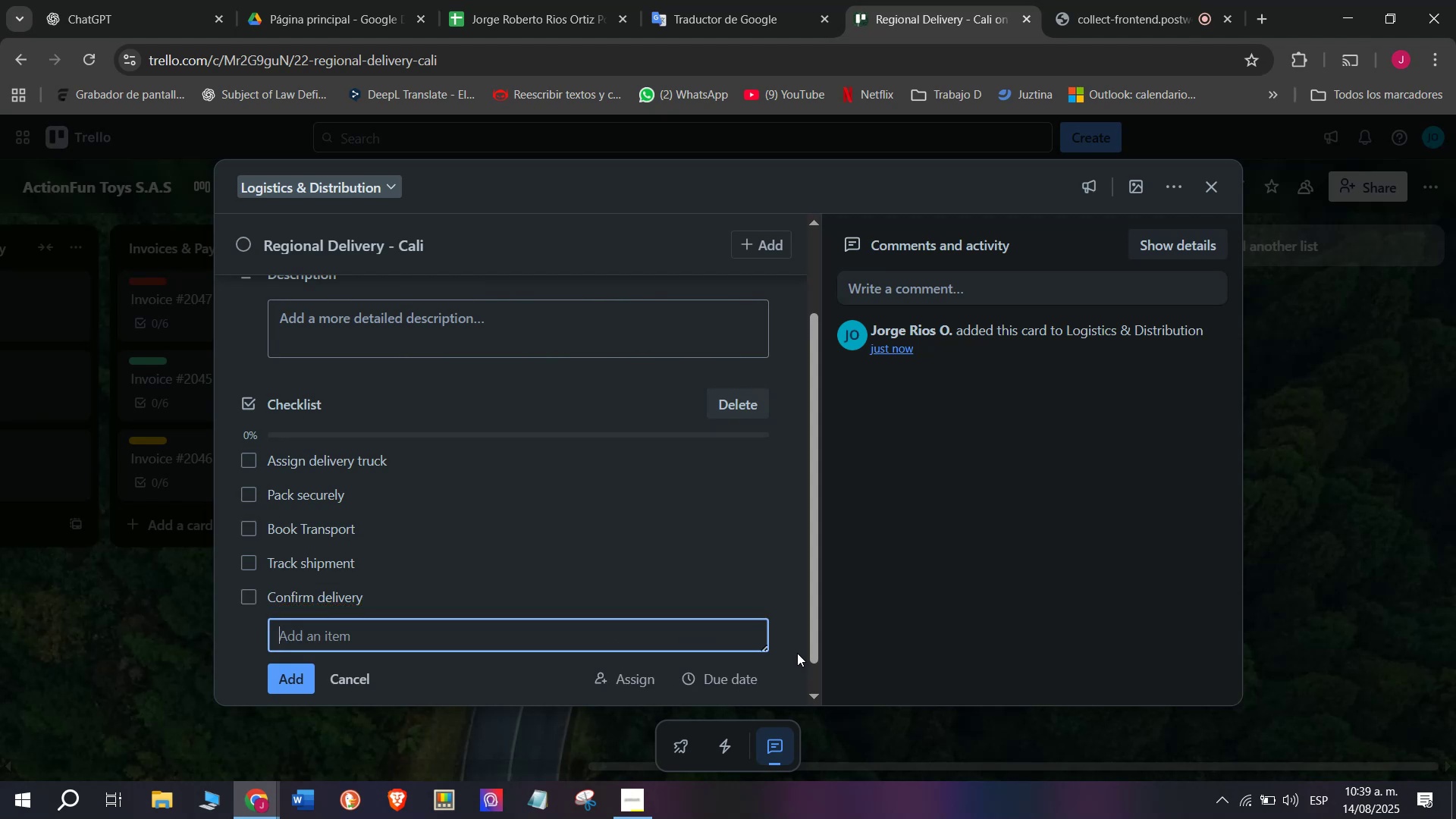 
type(Close record)
 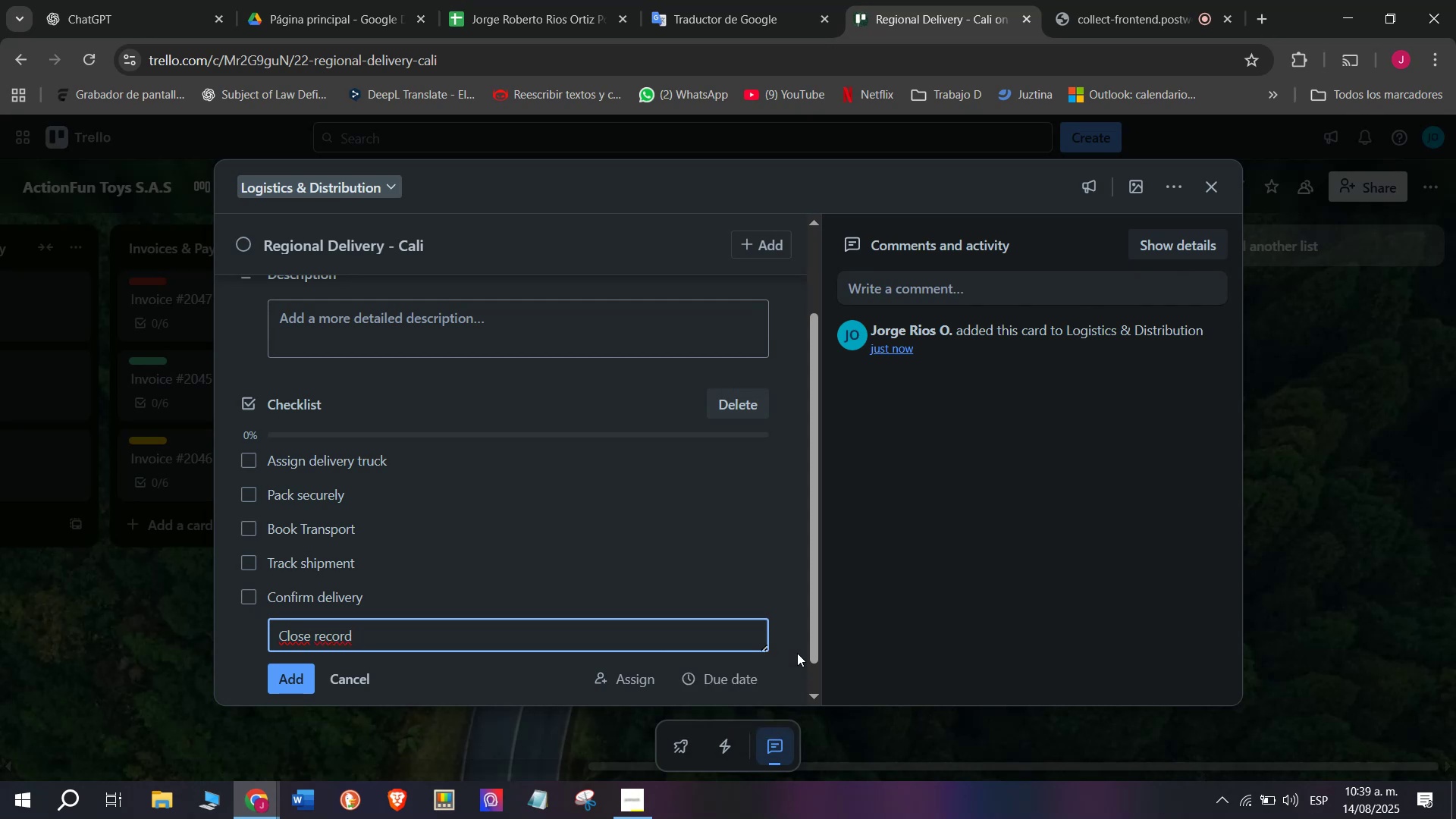 
key(Enter)
 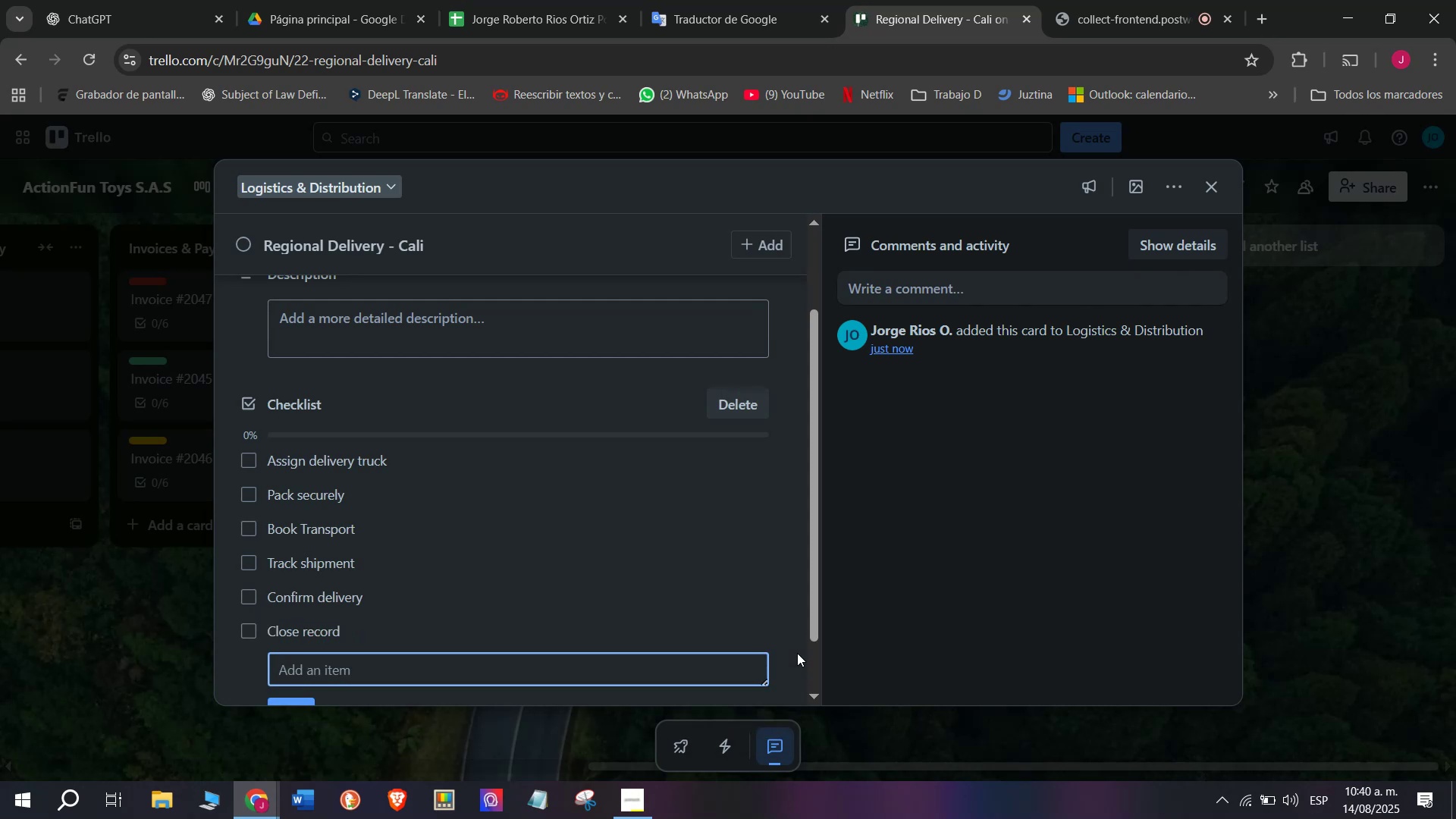 
scroll: coordinate [704, 494], scroll_direction: up, amount: 3.0
 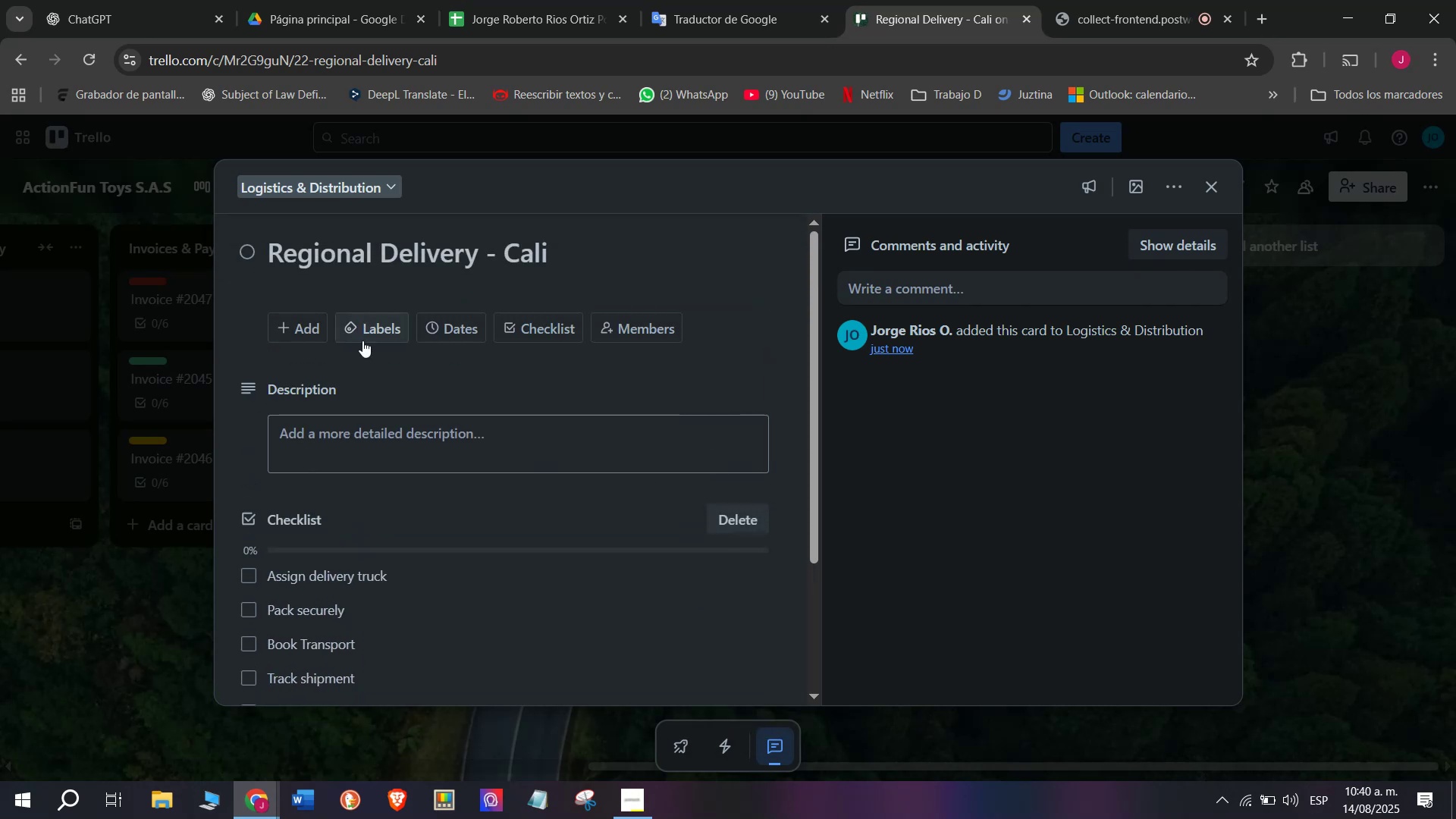 
mouse_move([522, 364])
 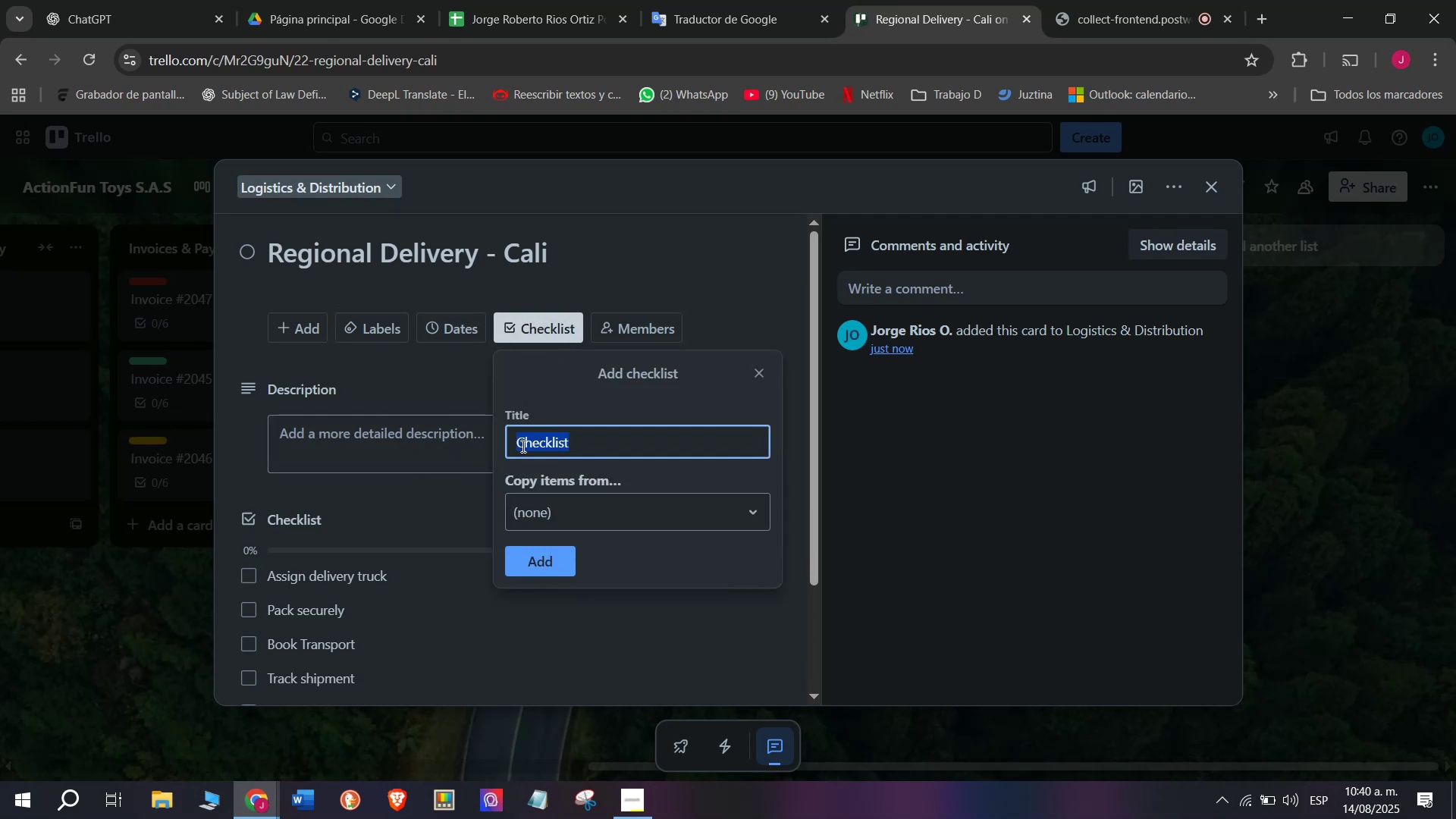 
left_click([402, 322])
 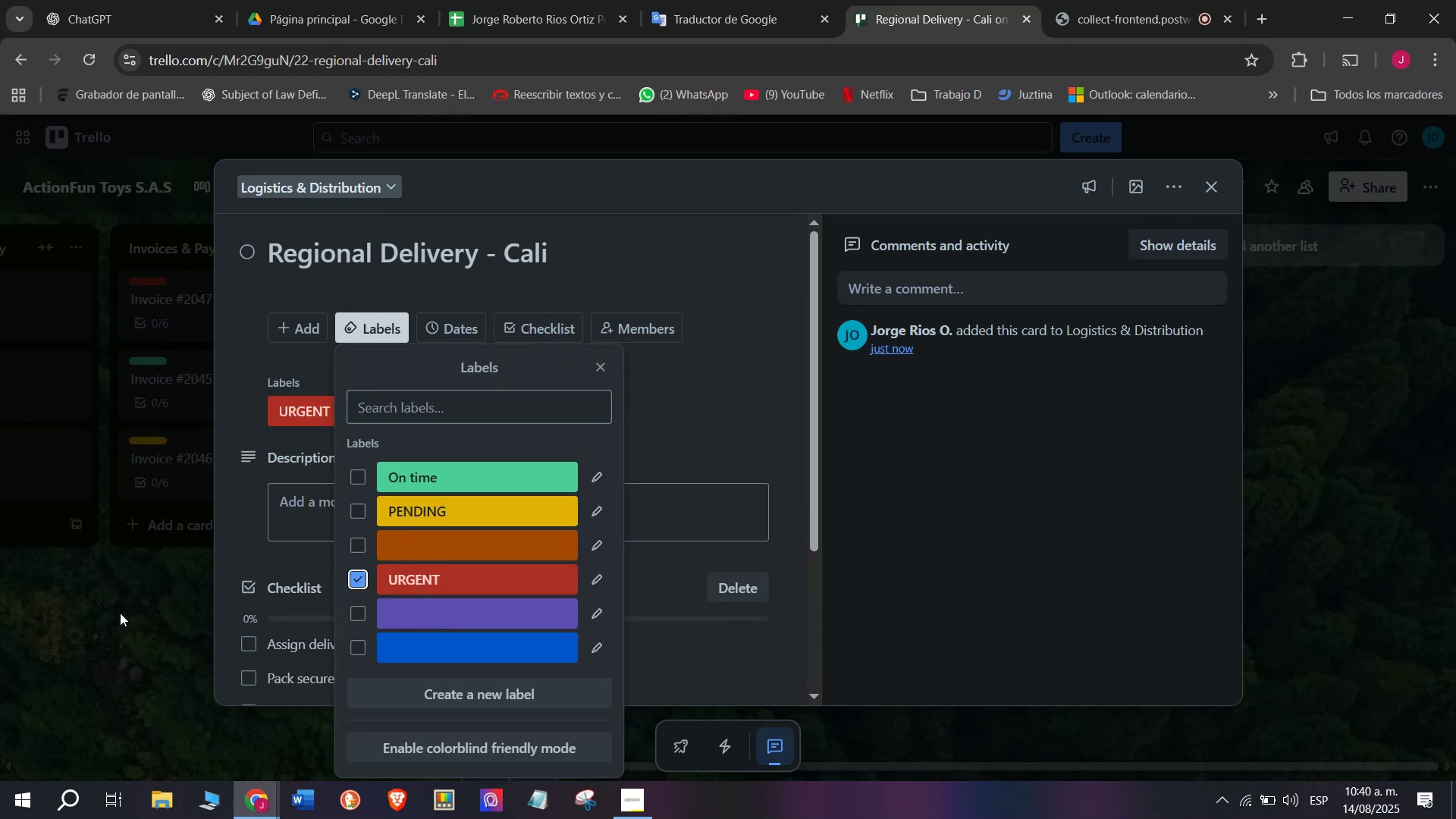 
triple_click([106, 617])
 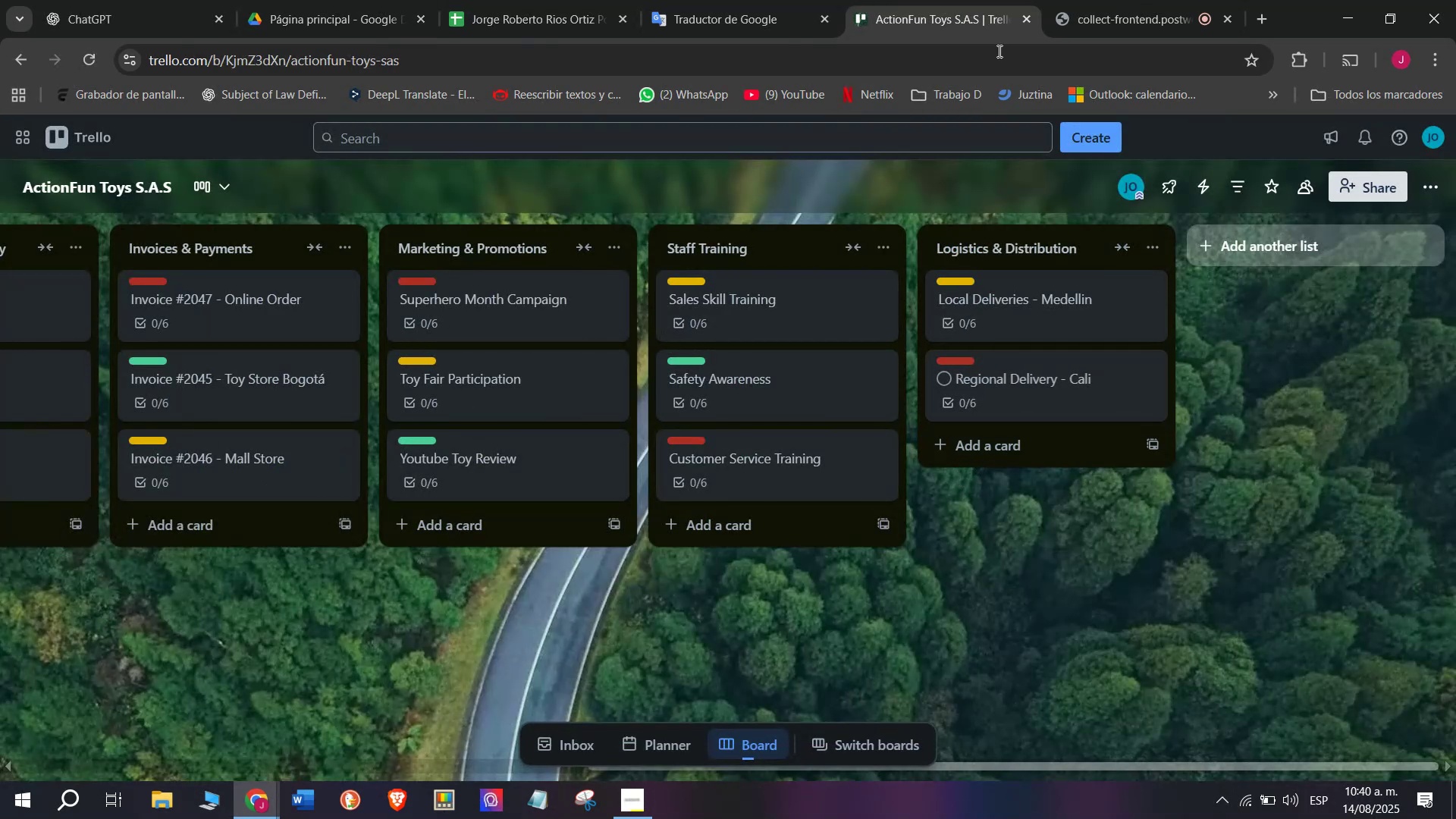 
left_click([1078, 0])
 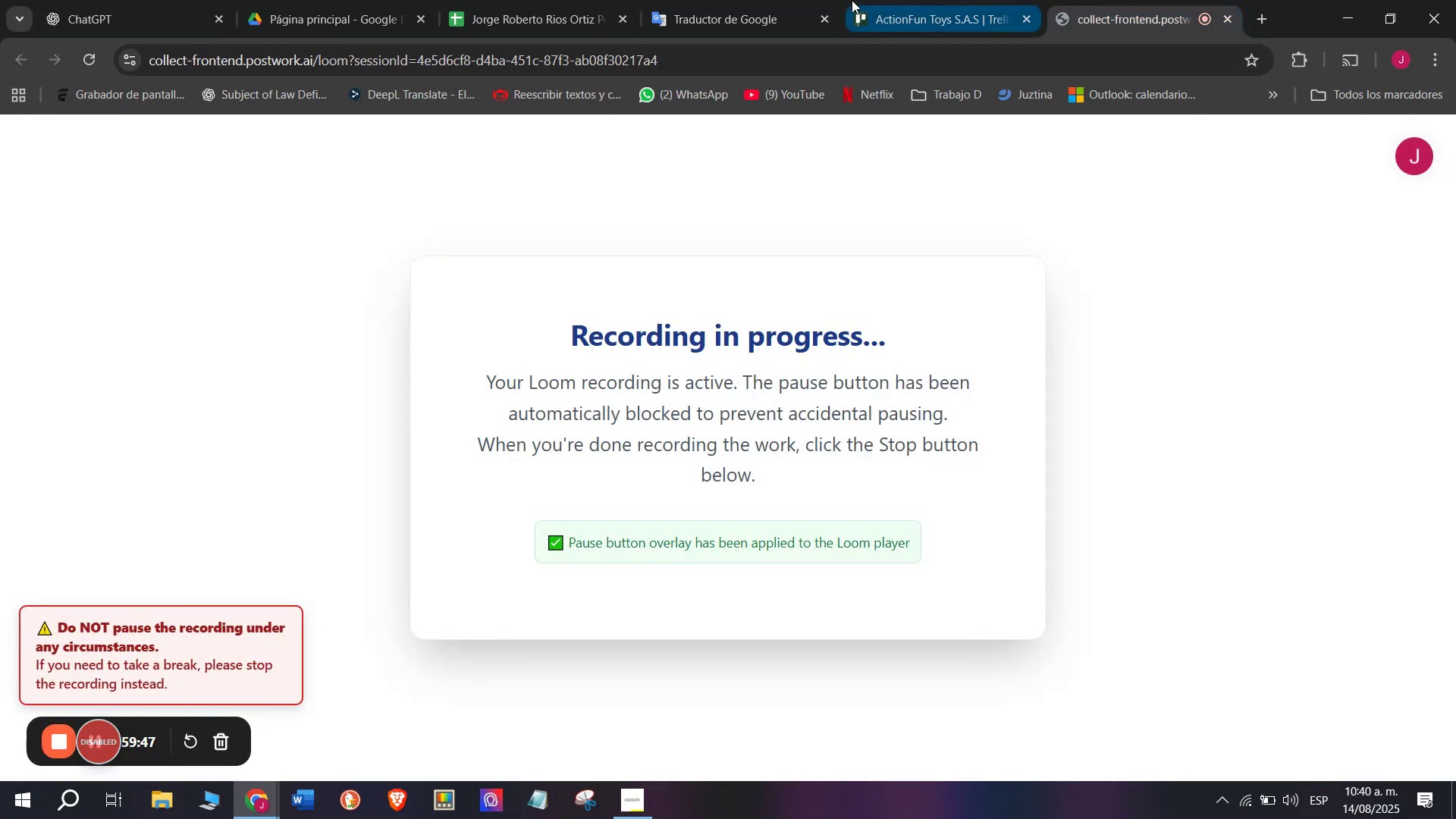 
left_click([924, 0])
 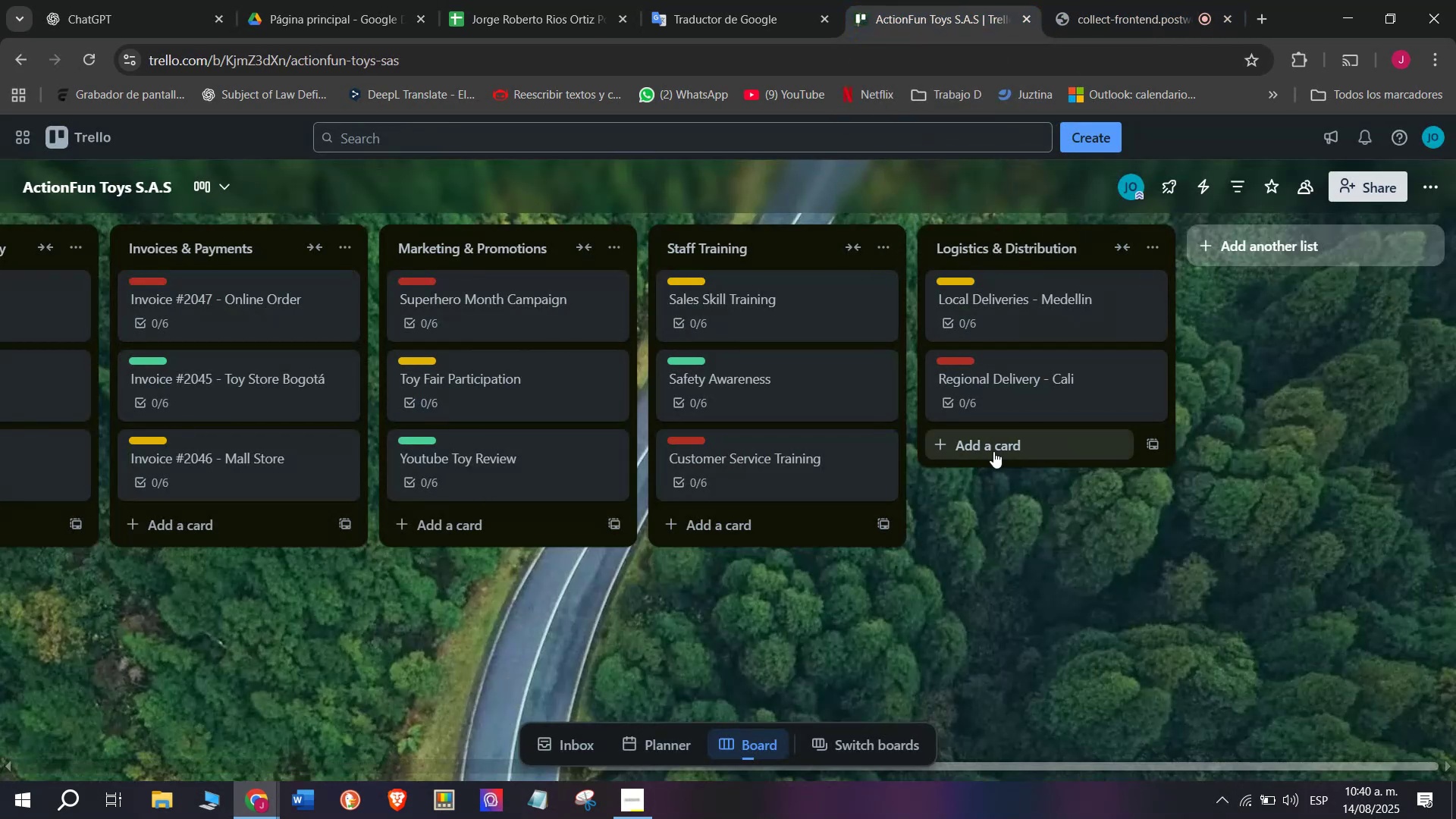 
left_click([995, 451])
 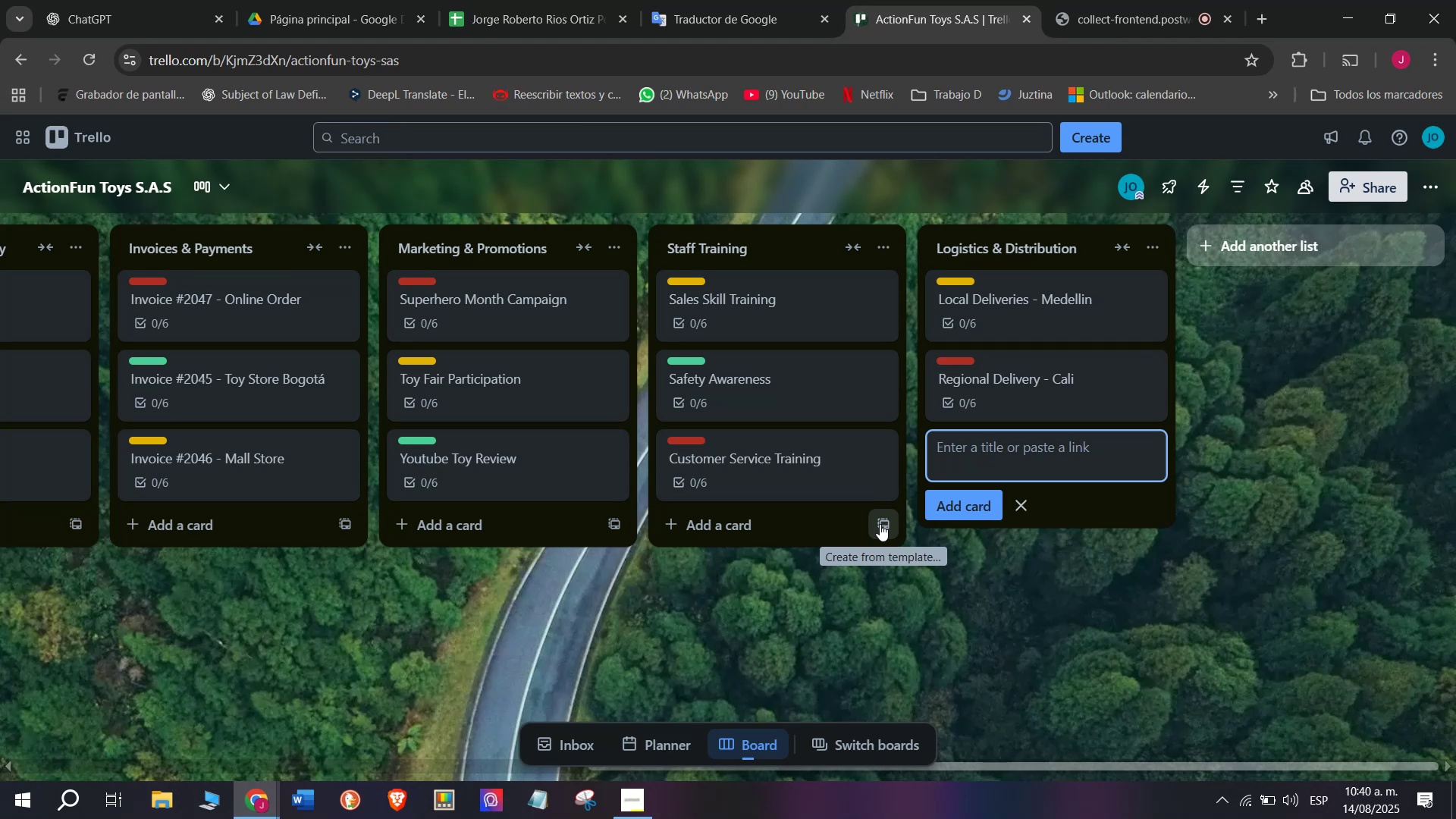 
type(International Sgh)
key(Backspace)
key(Backspace)
type(hipment - Peru)
 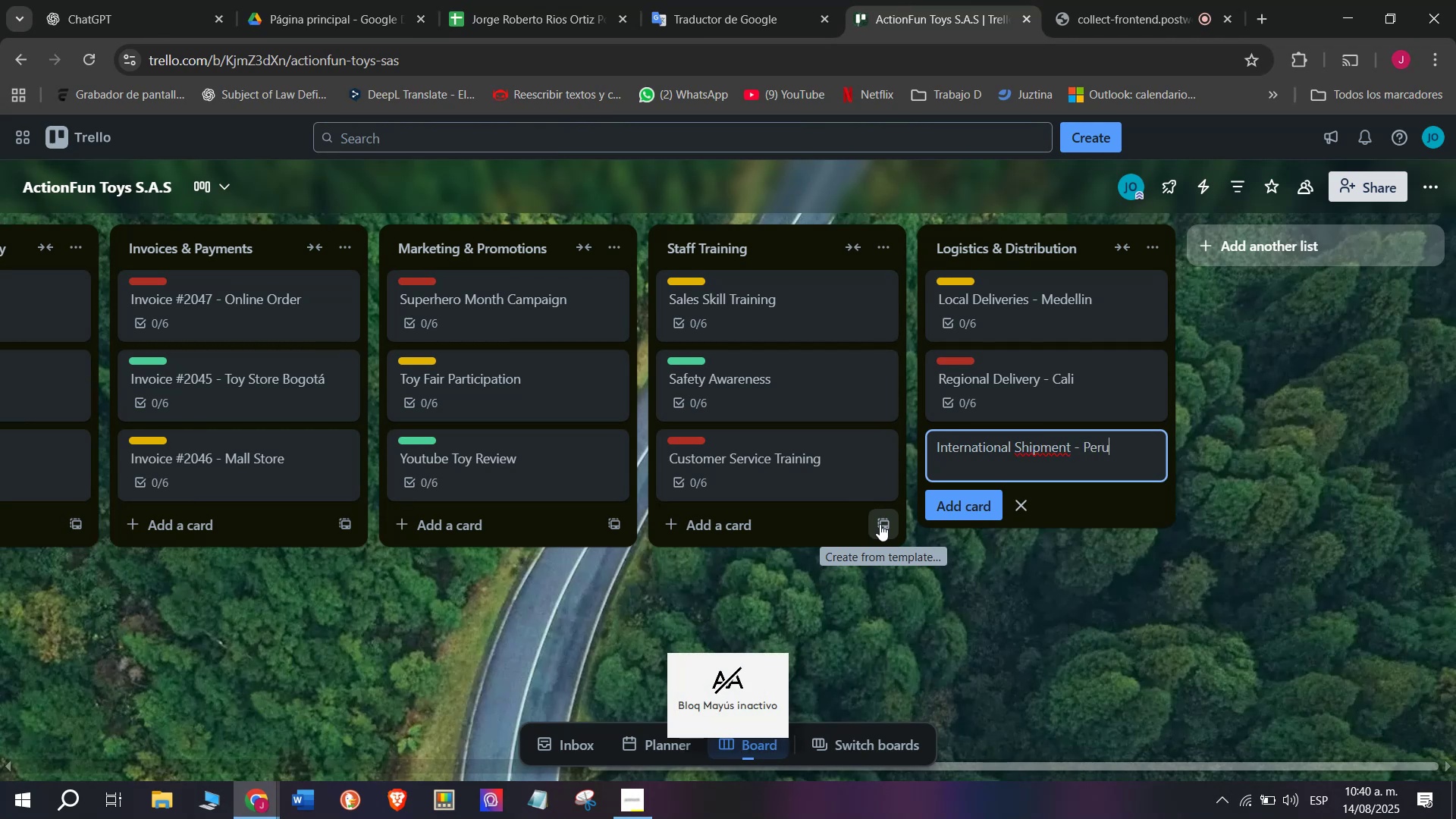 
key(Enter)
 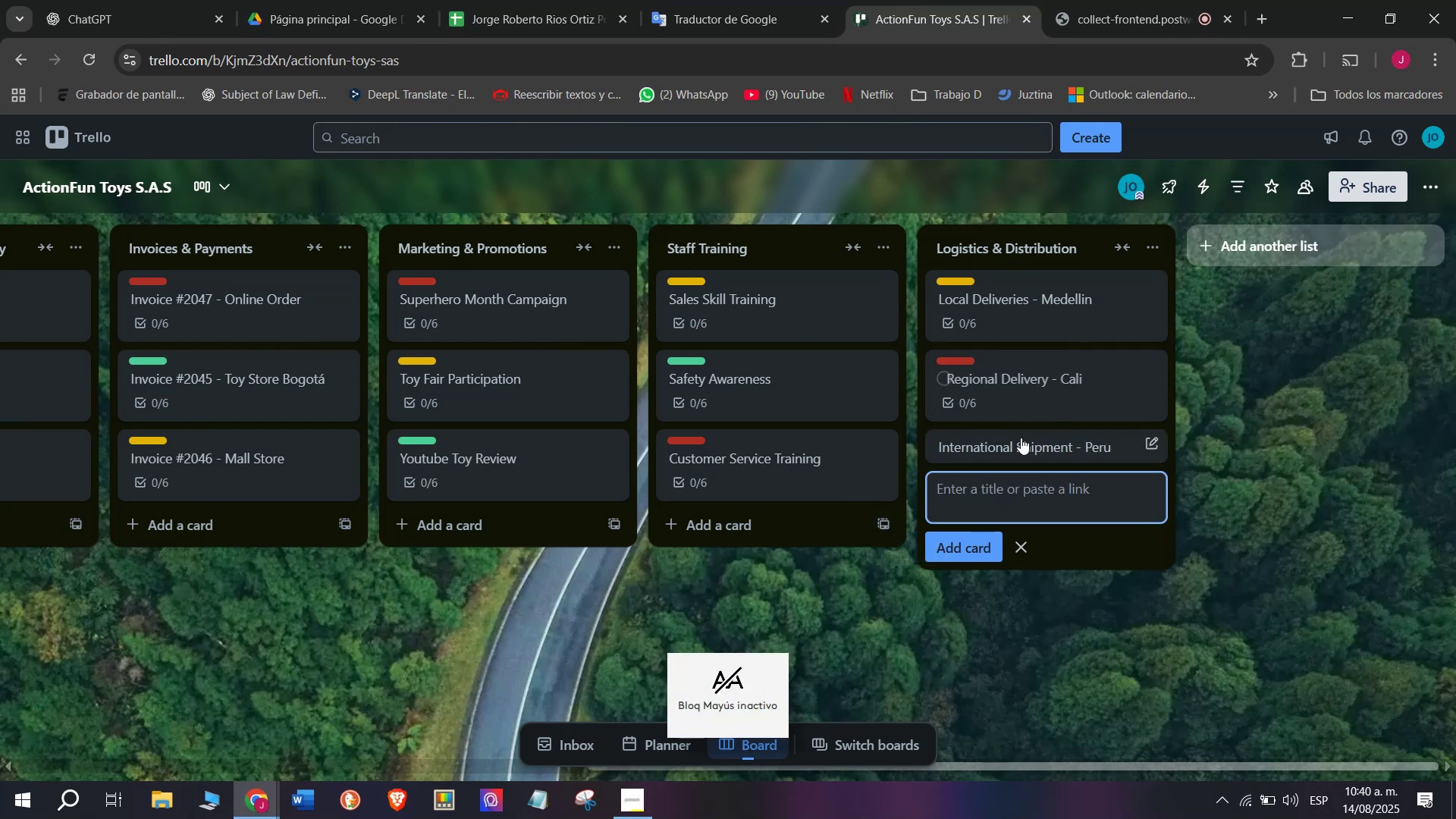 
left_click([1007, 451])
 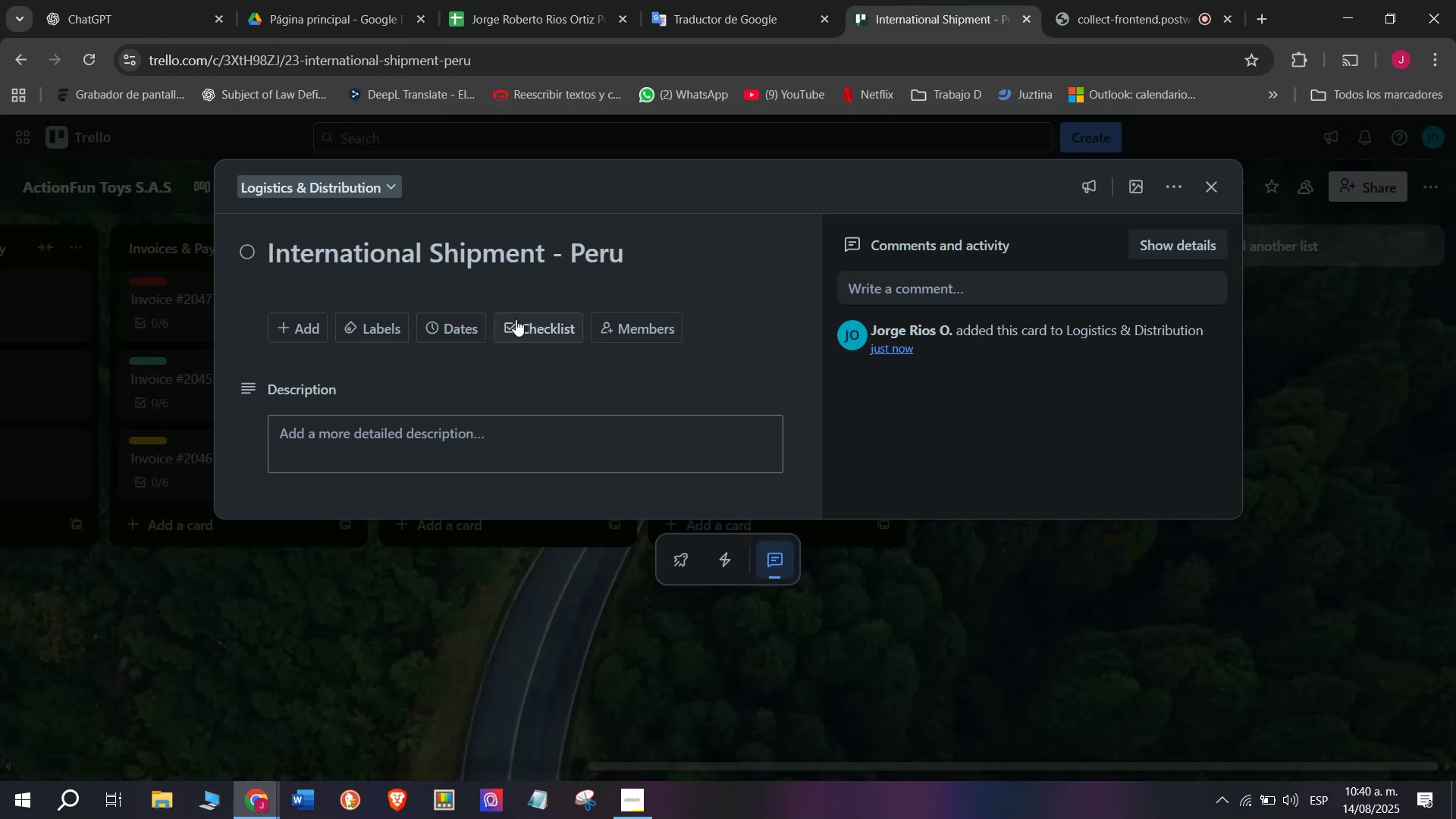 
left_click([542, 325])
 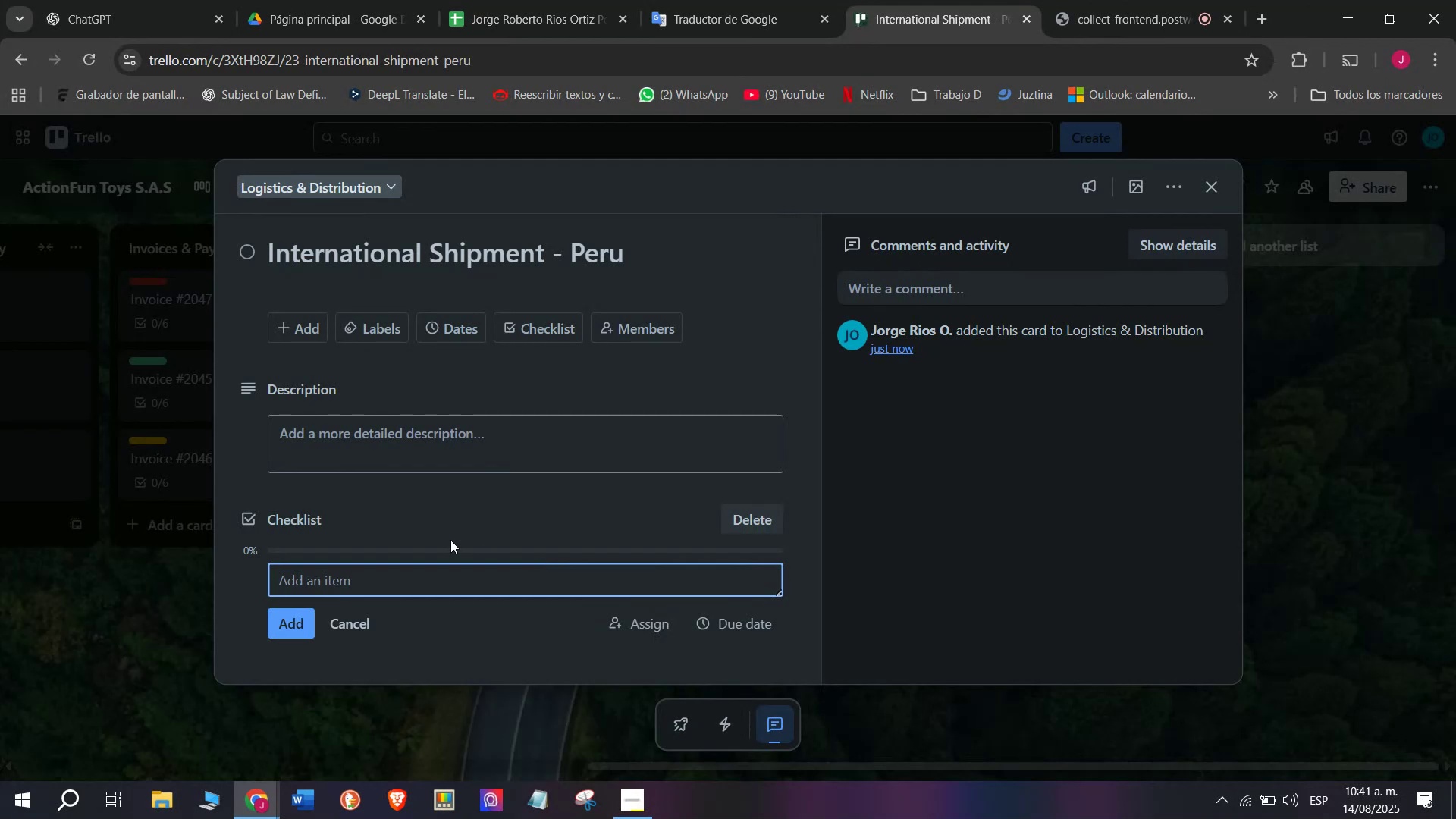 
wait(62.9)
 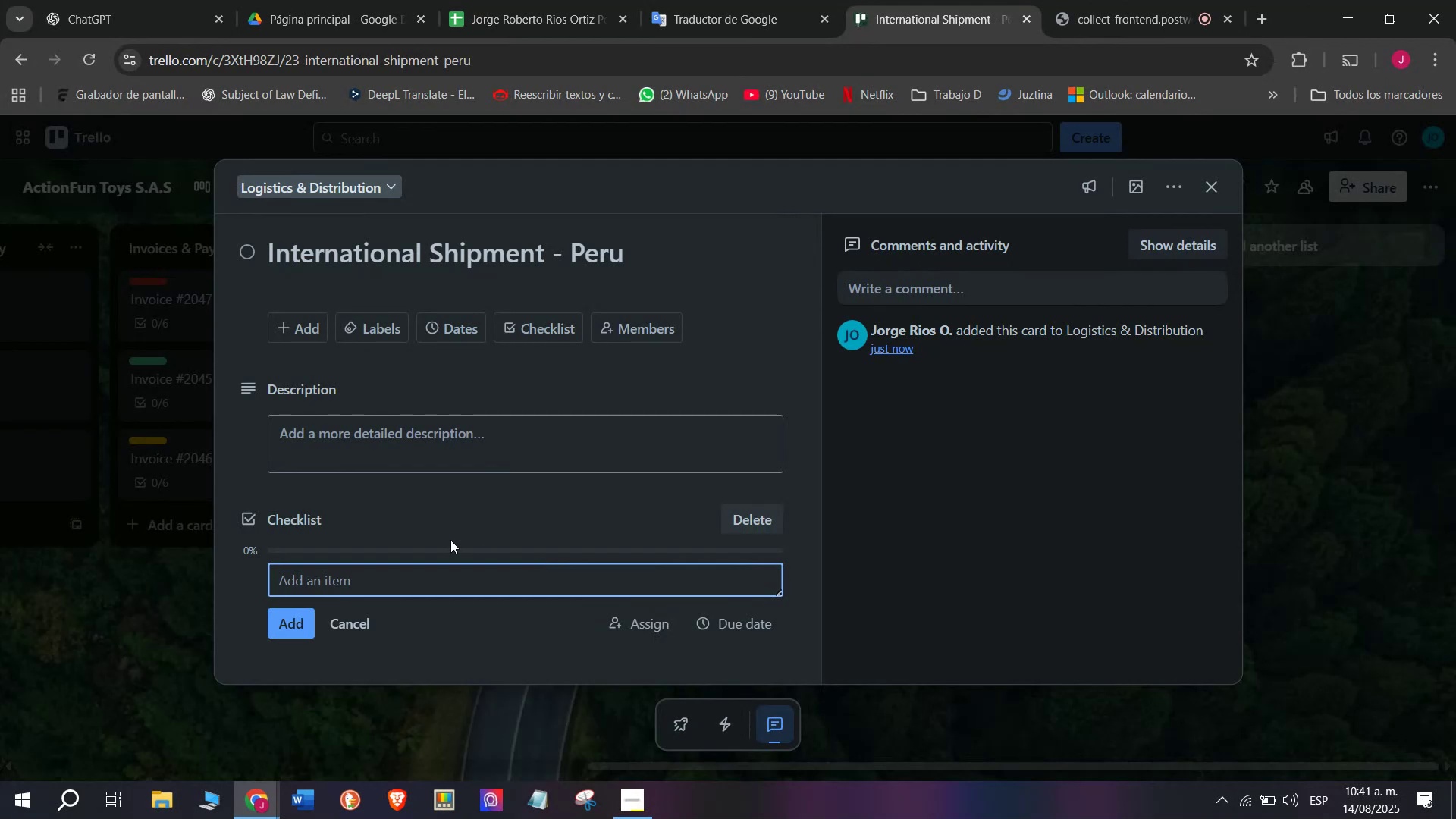 
type(prepare custom)
key(Backspace)
key(Backspace)
type(mons documents)
 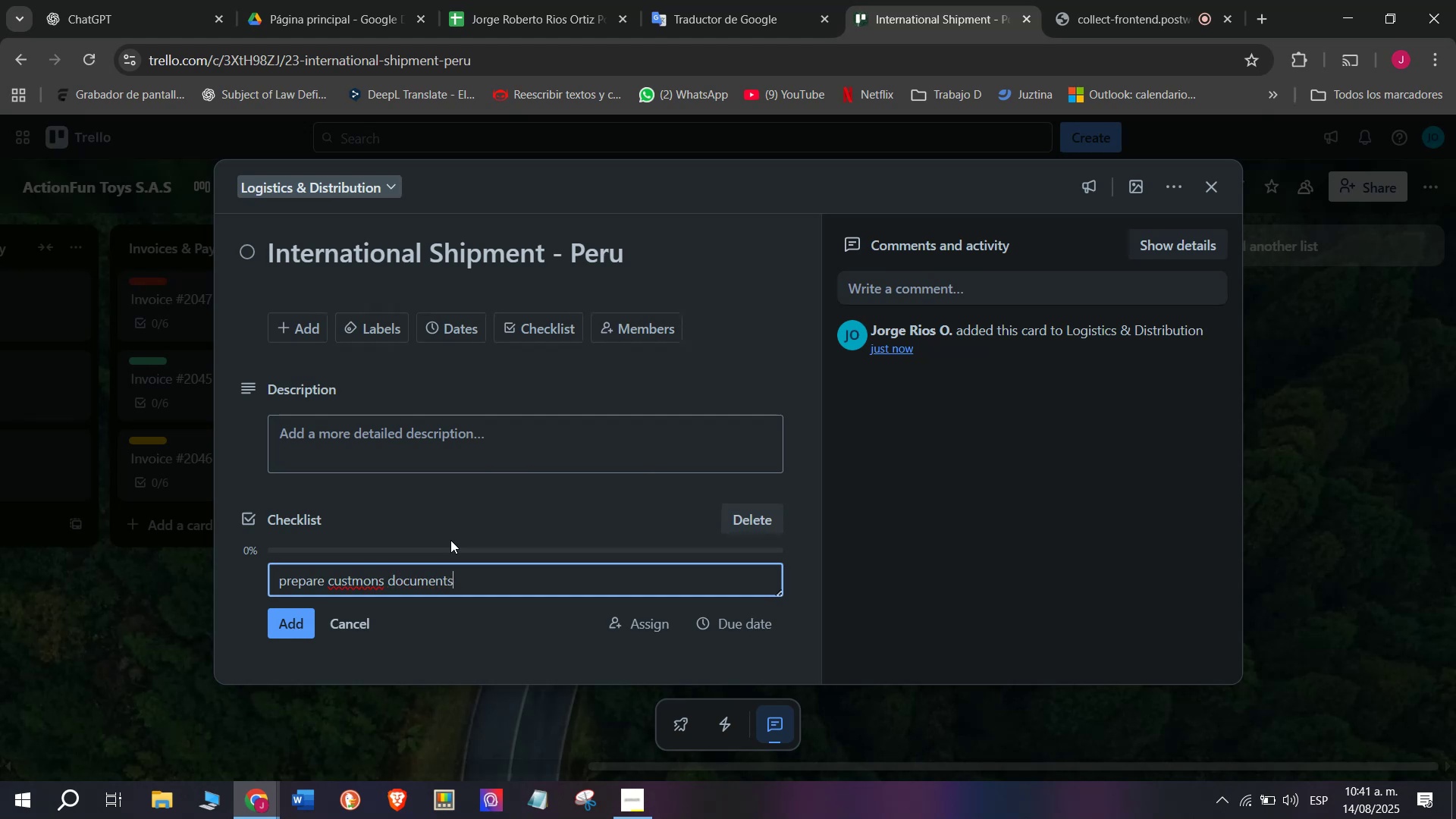 
key(Enter)
 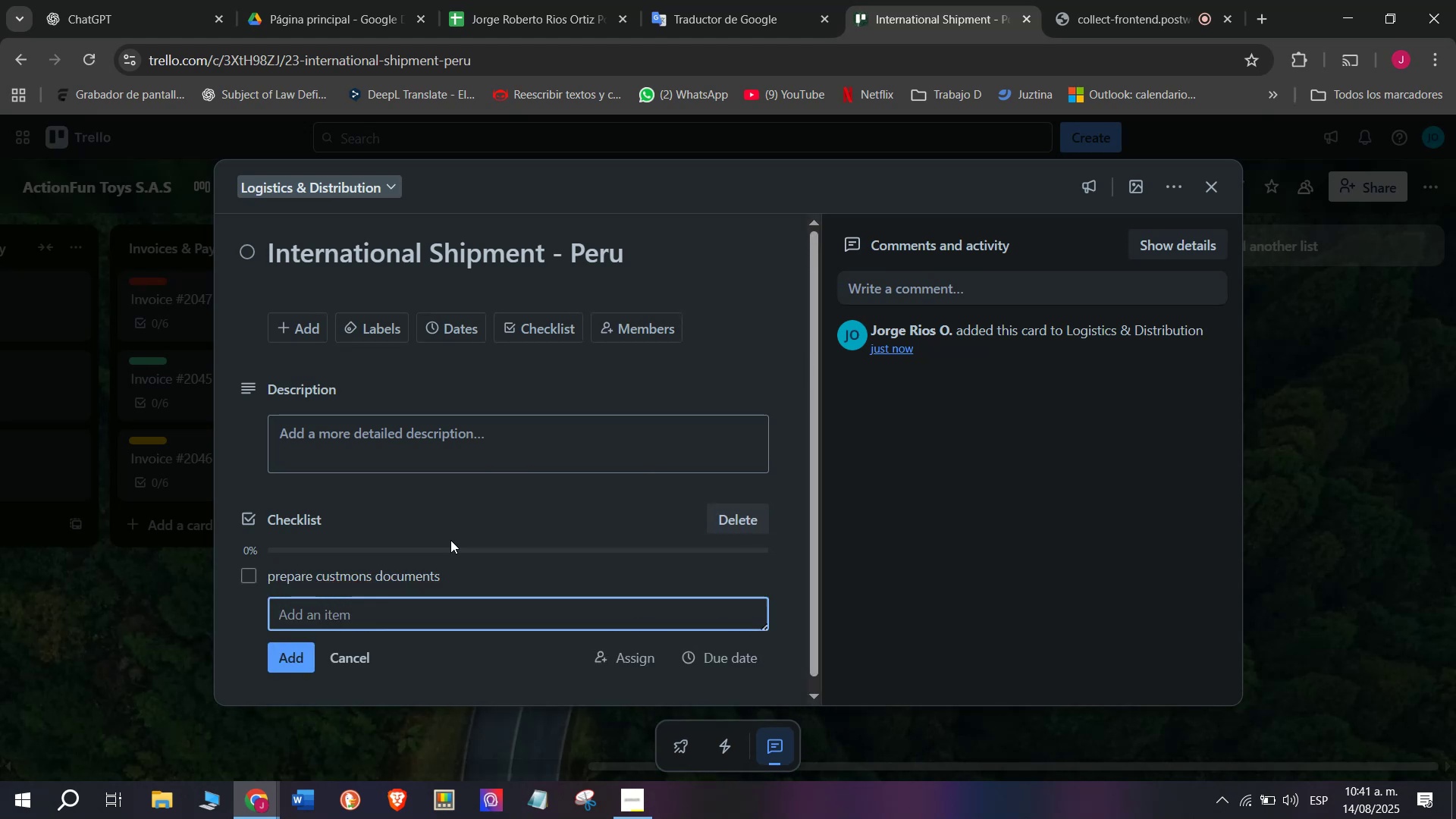 
type(arrange freif)
key(Backspace)
type(gt)
key(Backspace)
type(ht)
 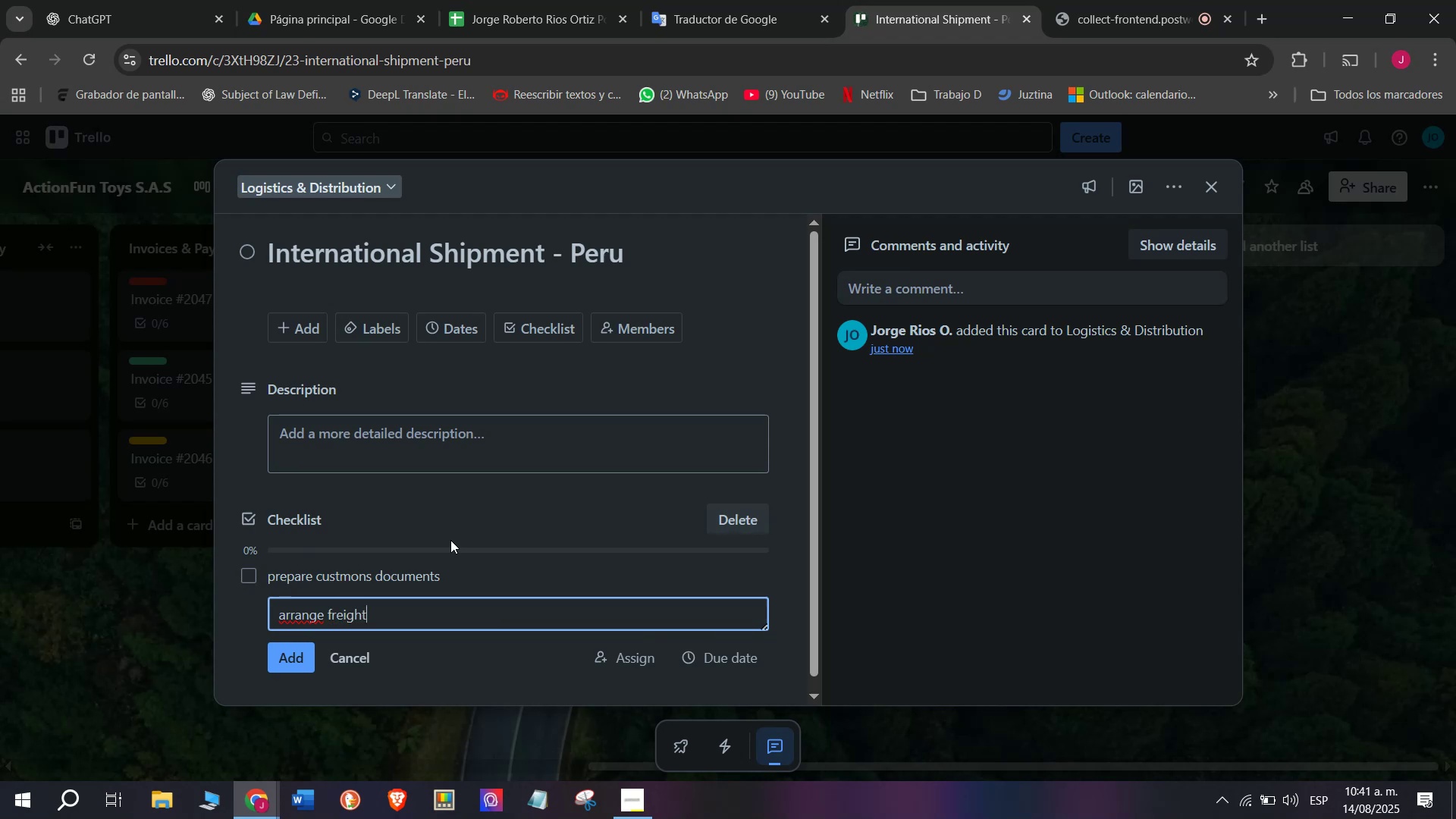 
key(Enter)
 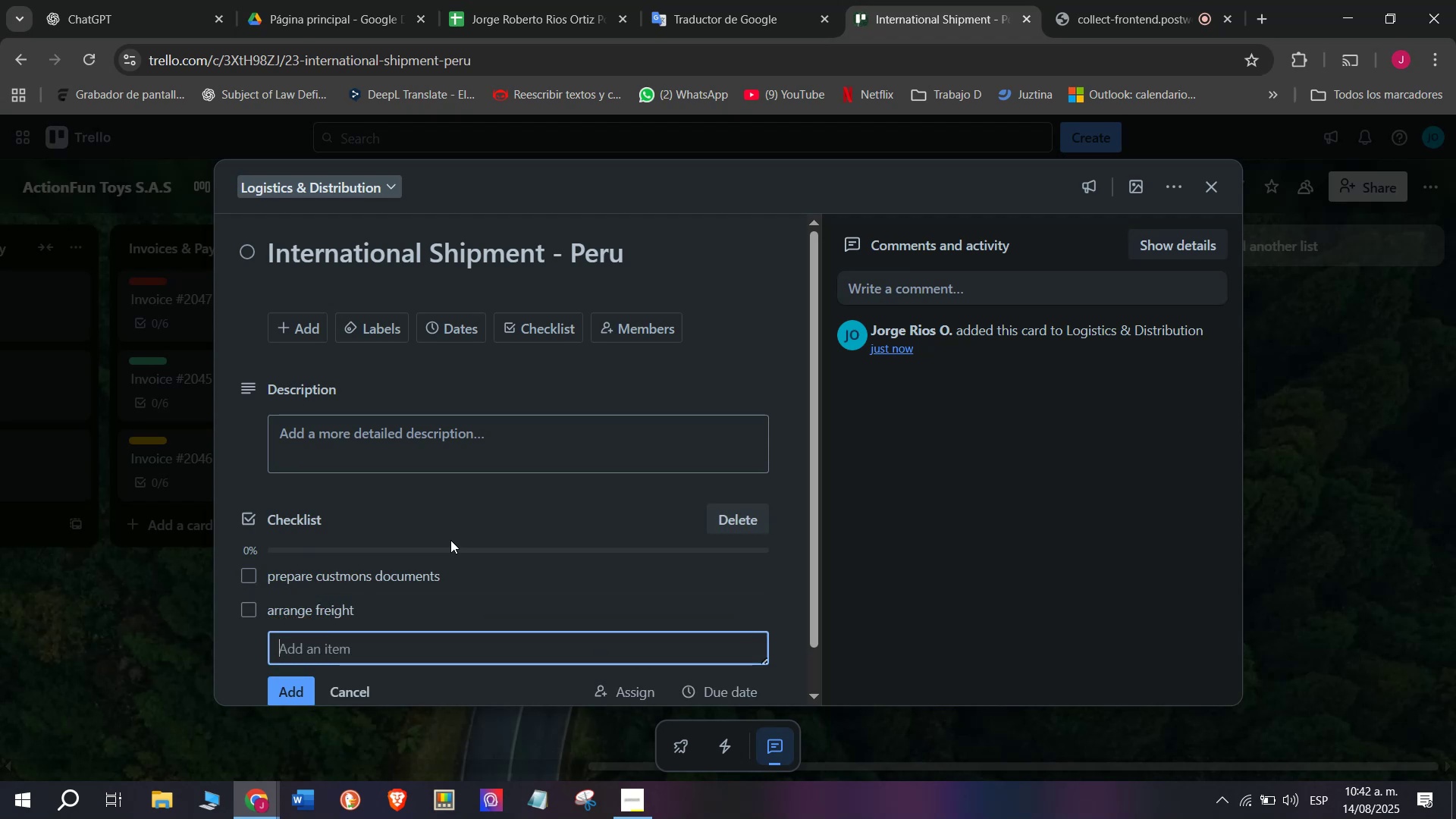 
type(secure packaging )
 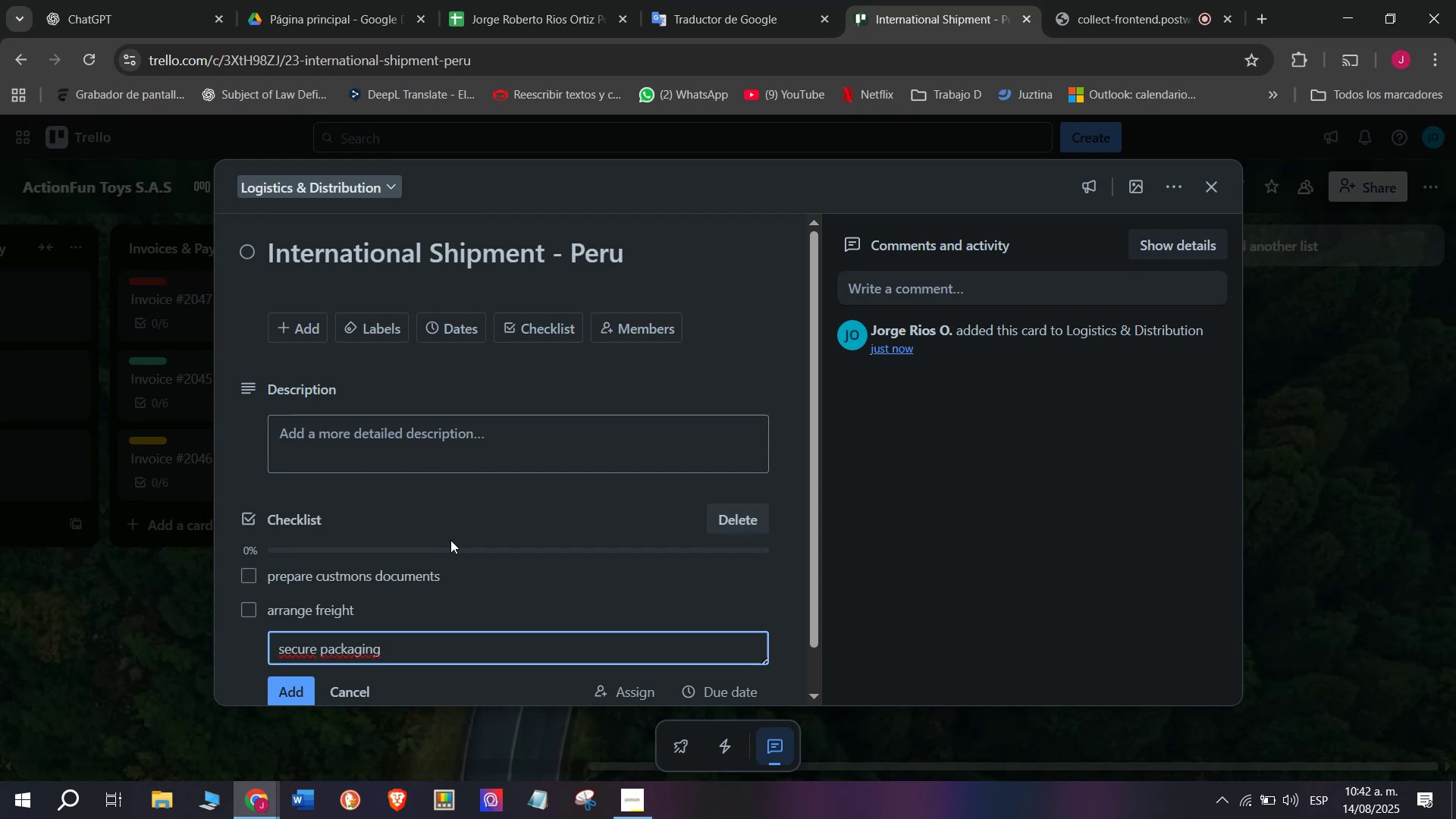 
key(Enter)
 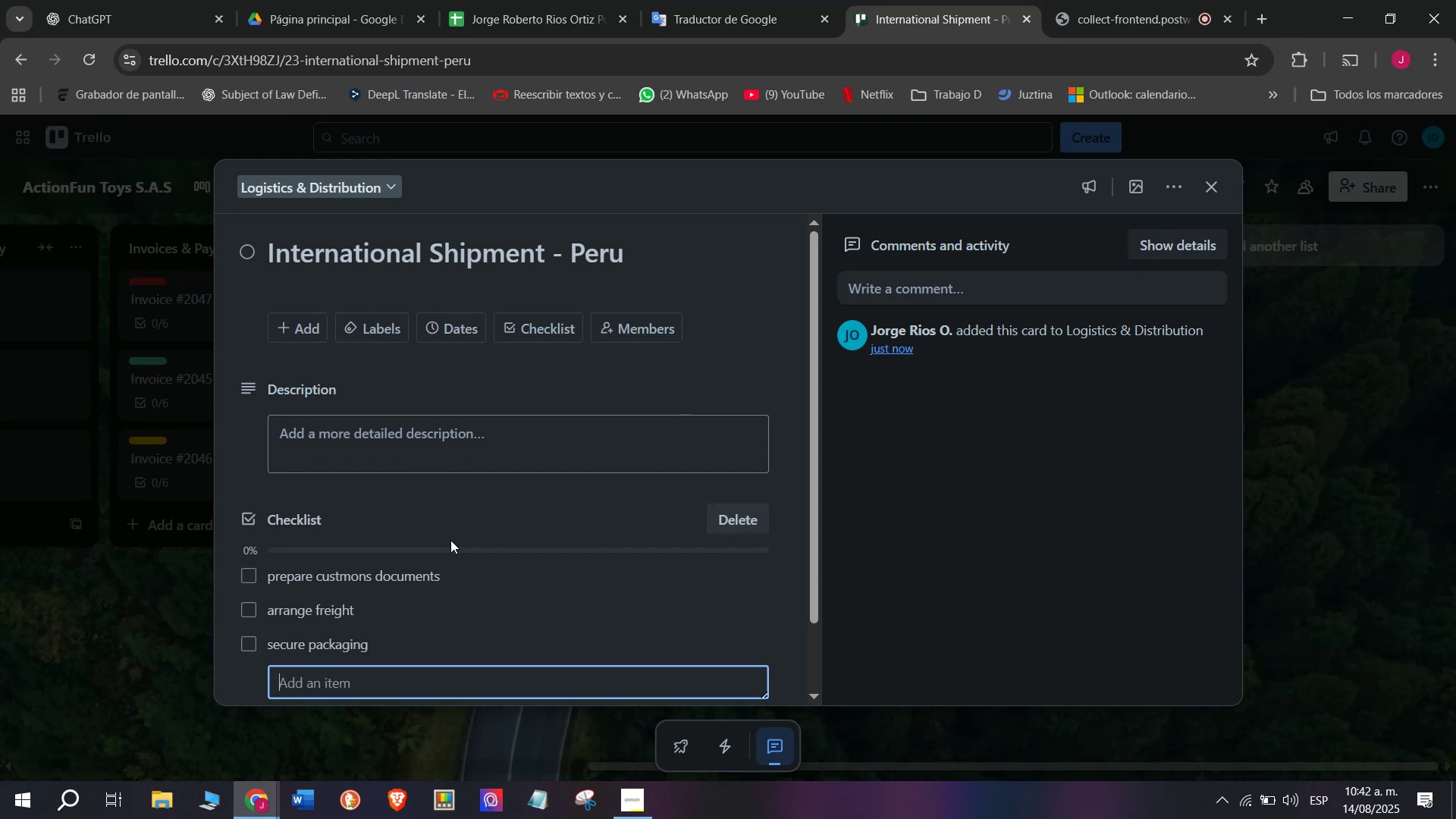 
type(Track delivery stati)
key(Backspace)
type(us)
 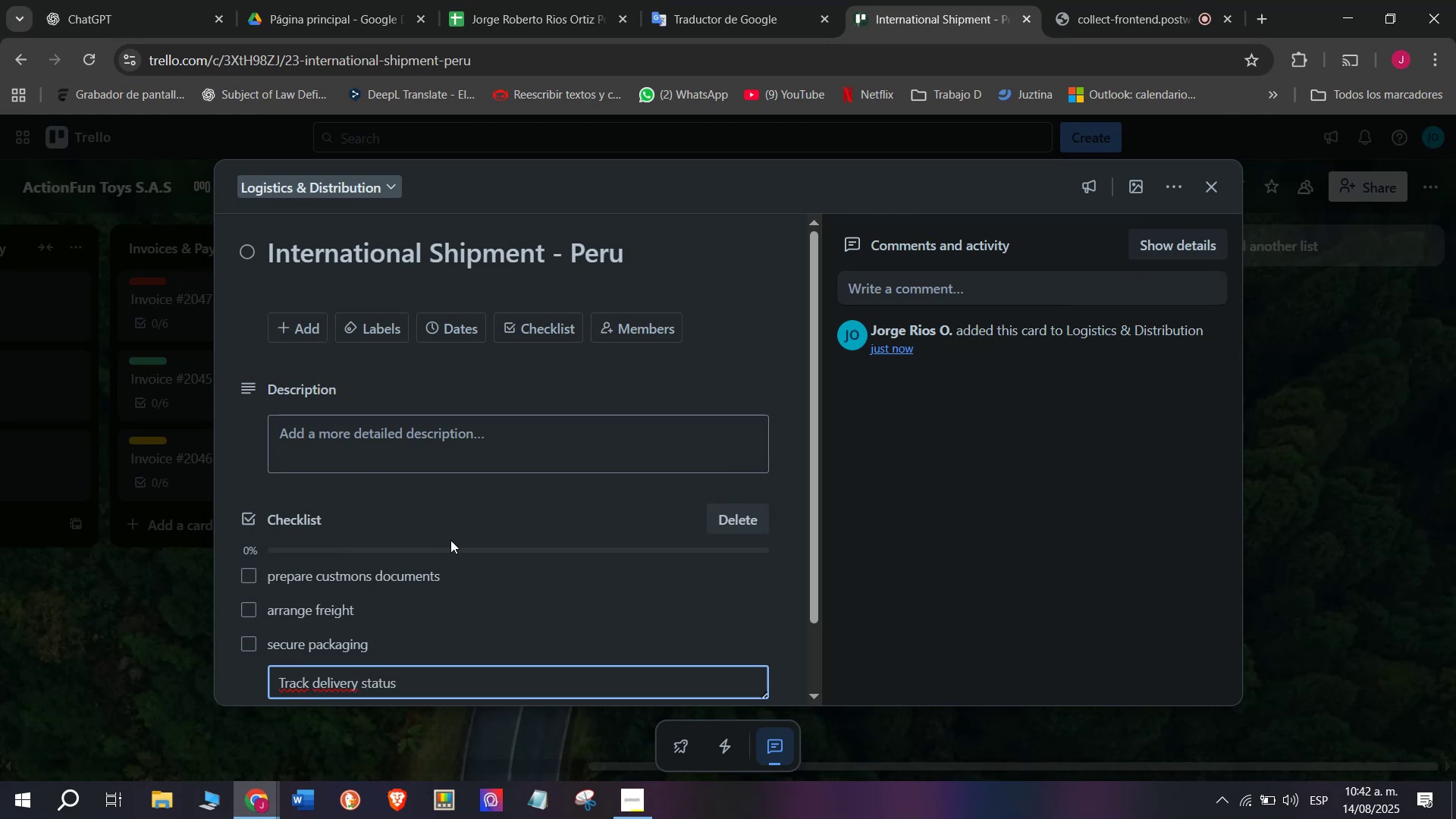 
key(Enter)
 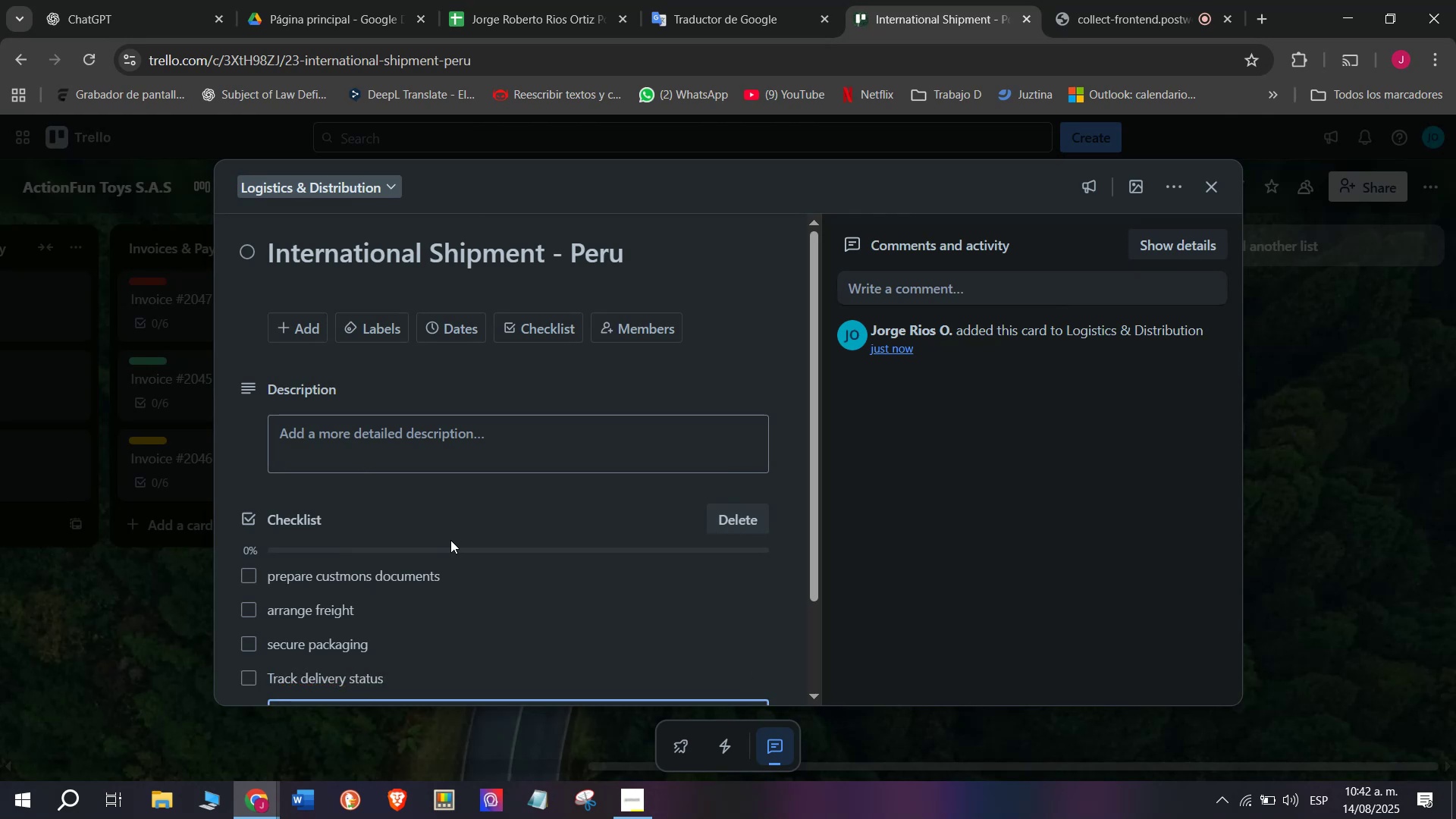 
type(Confirm with client)
 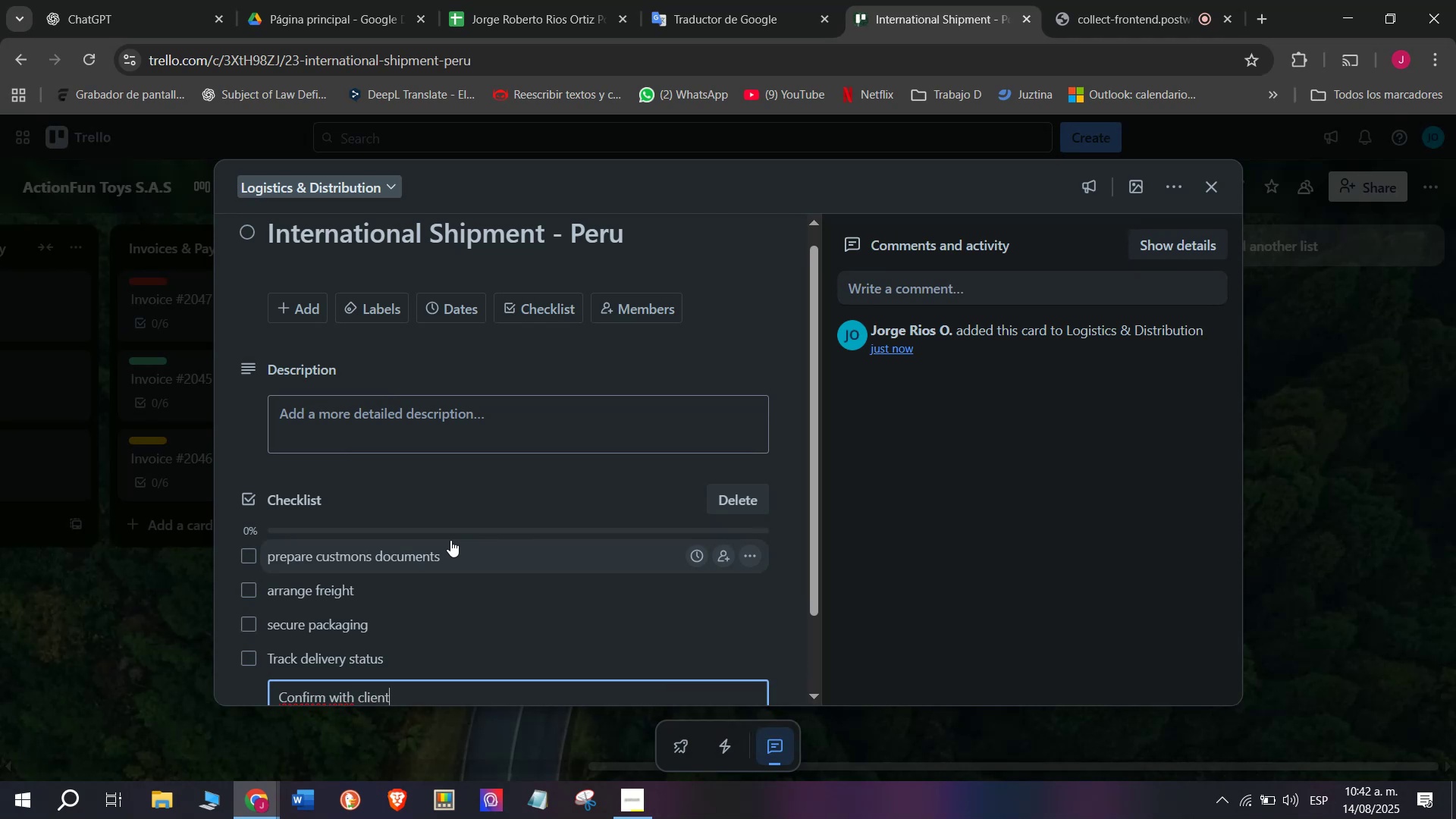 
key(Enter)
 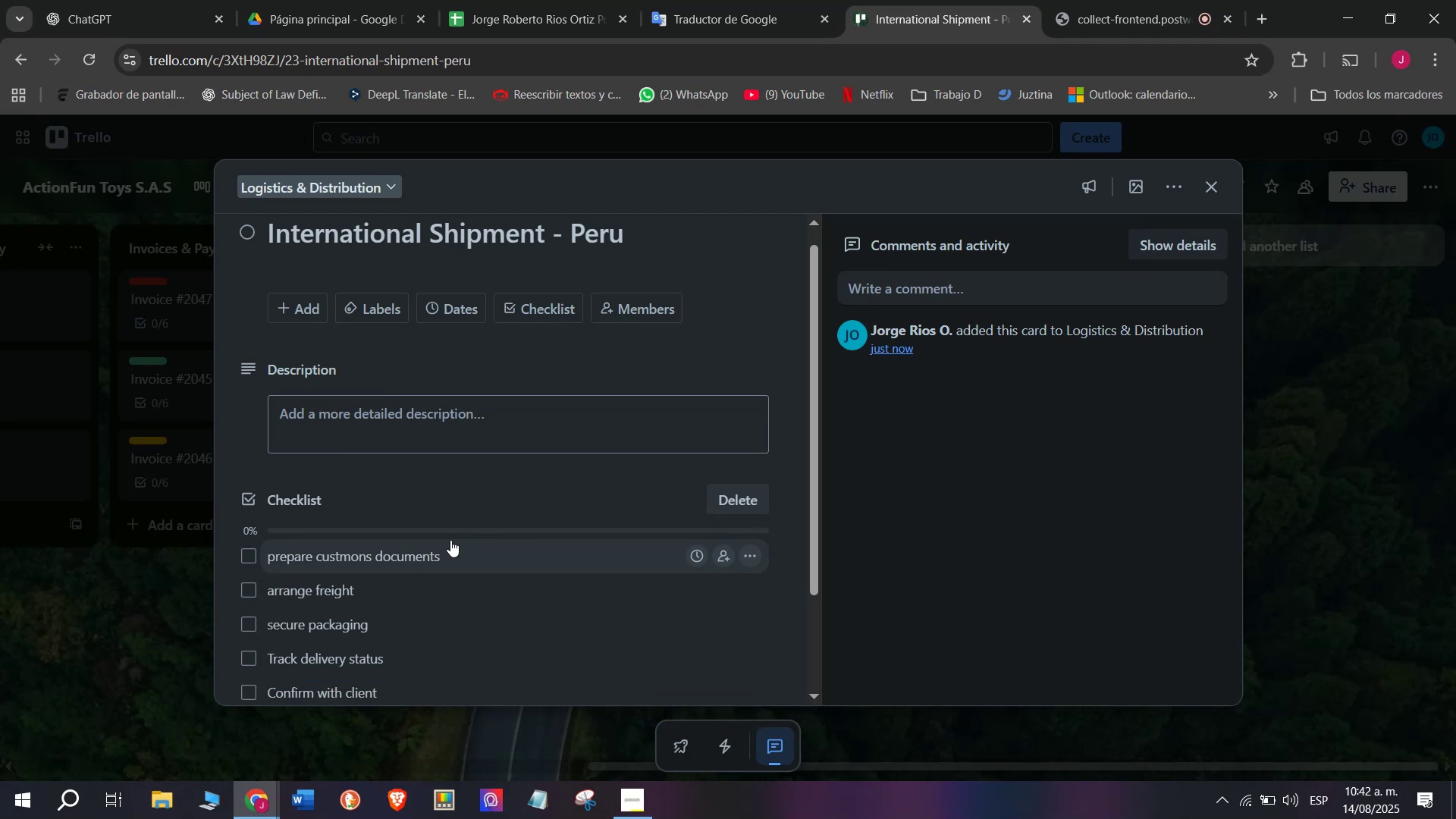 
type(File export documents)
 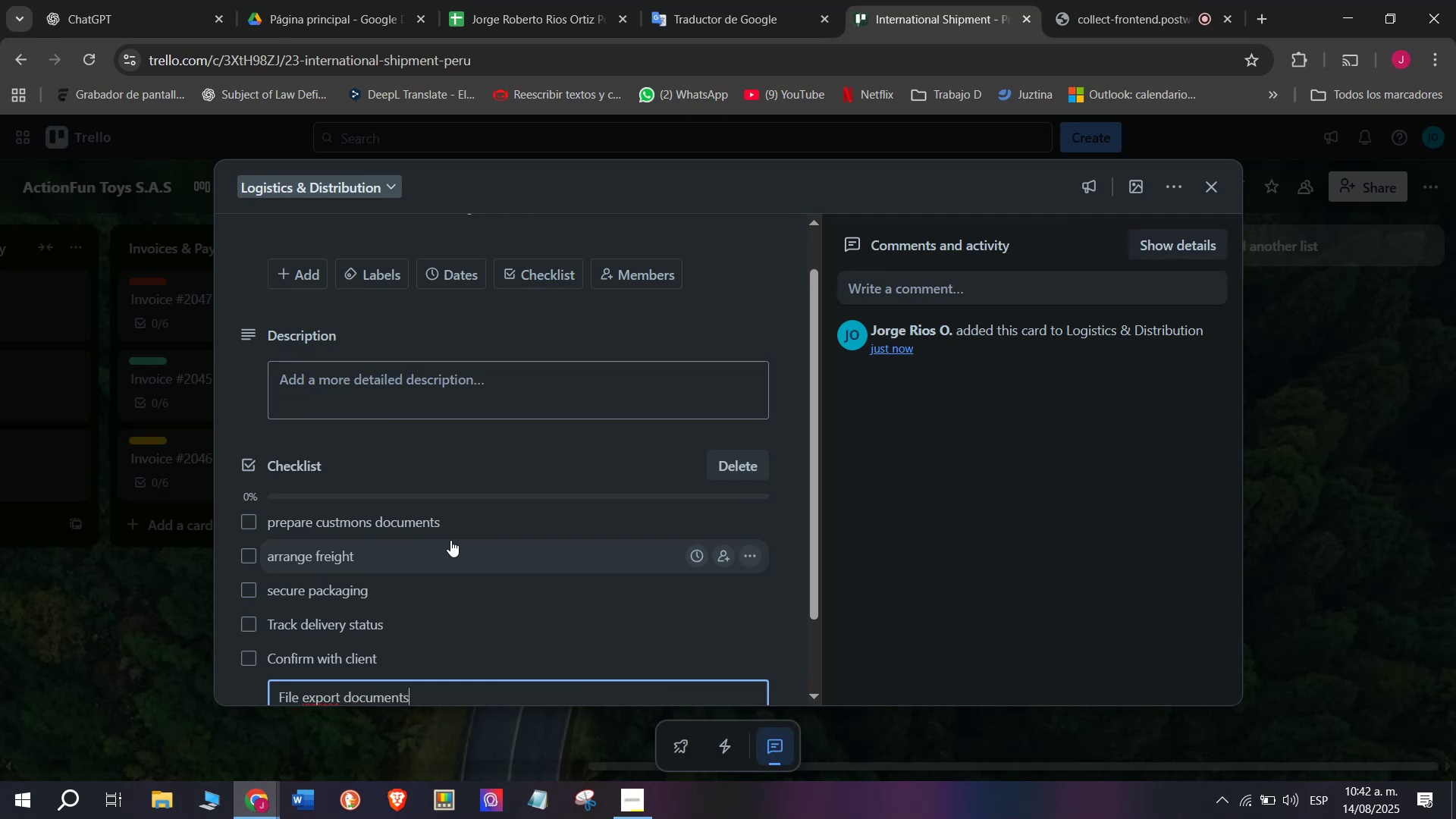 
key(Enter)
 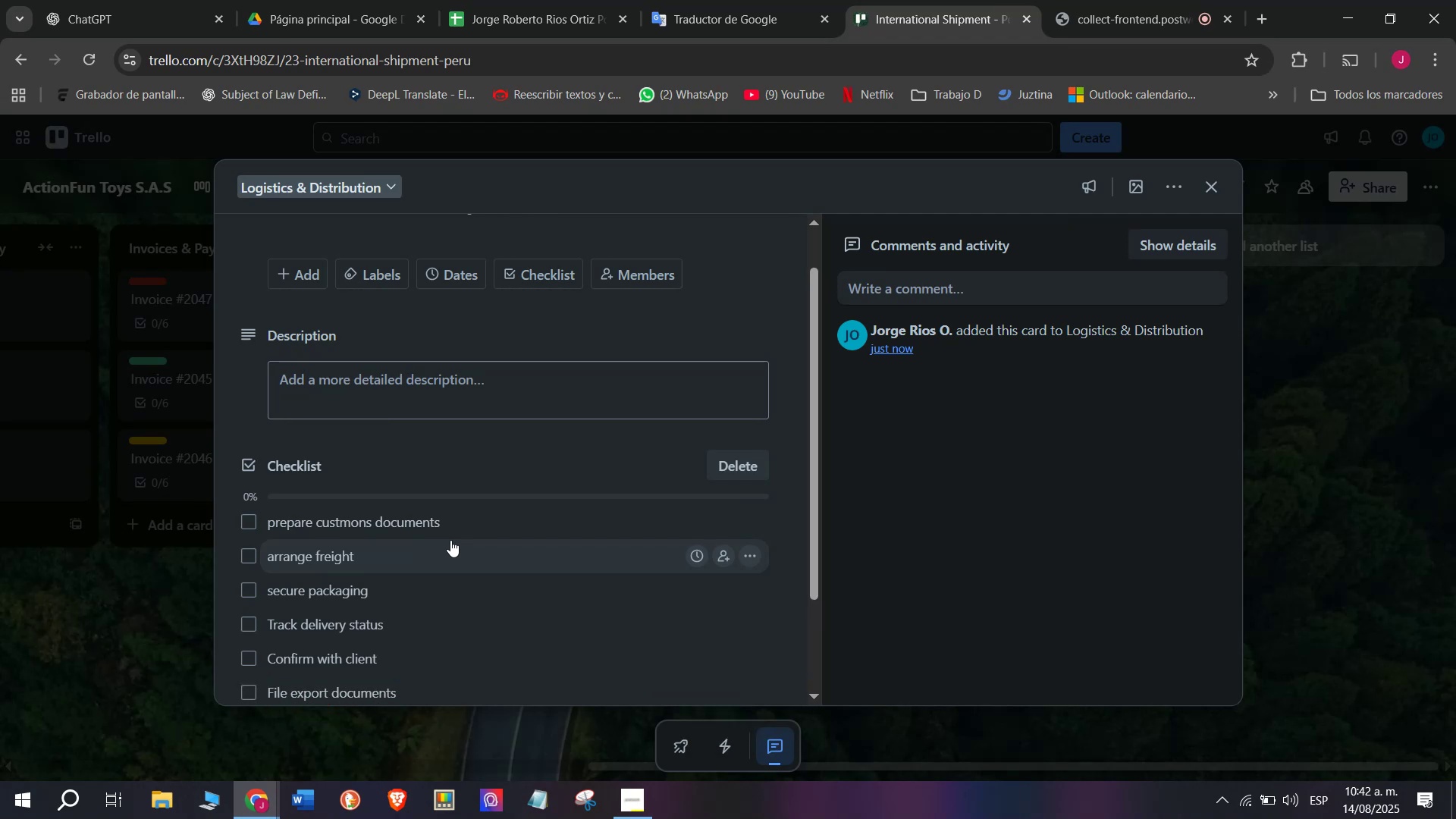 
scroll: coordinate [453, 532], scroll_direction: down, amount: 2.0
 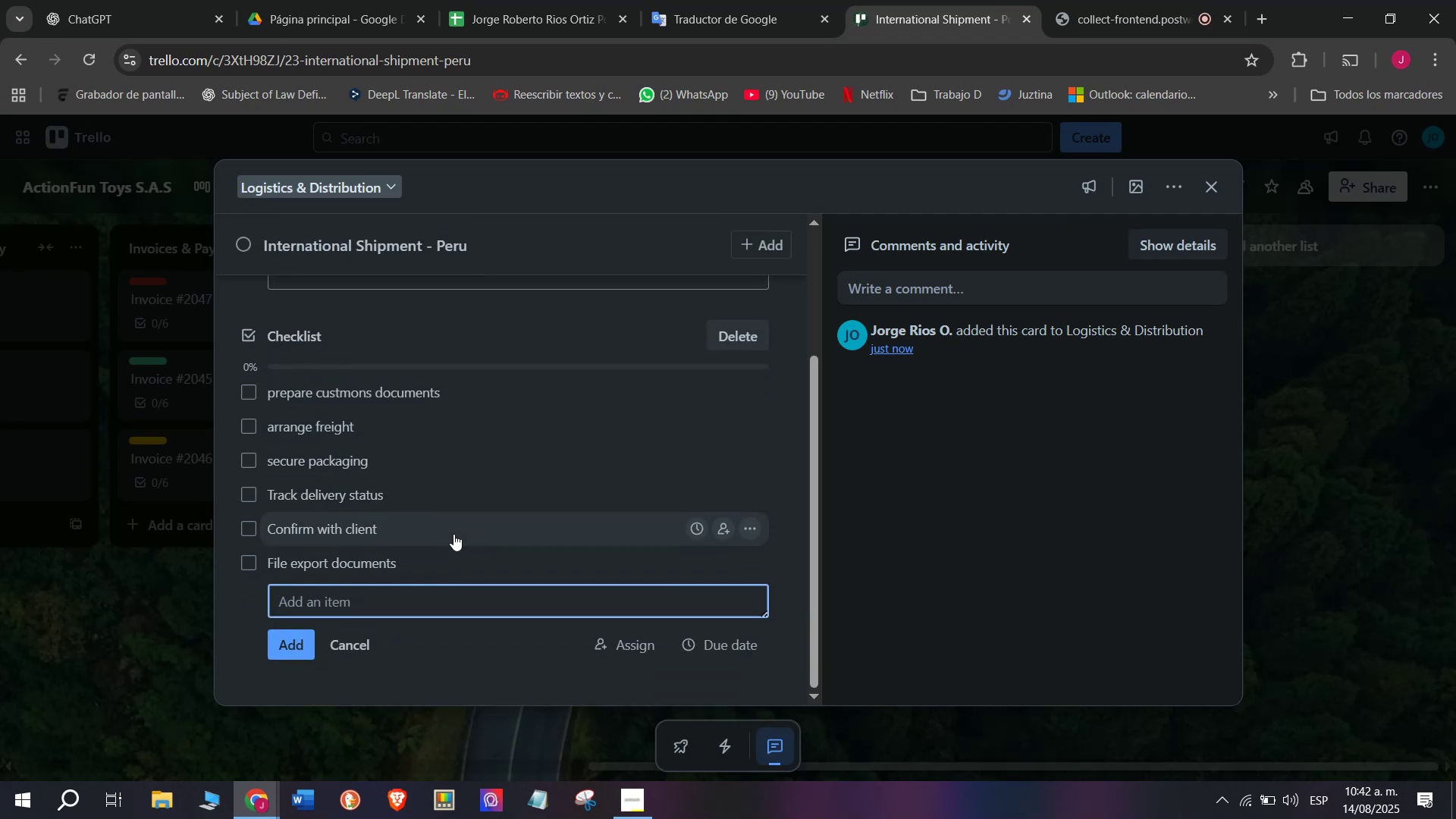 
scroll: coordinate [429, 541], scroll_direction: up, amount: 5.0
 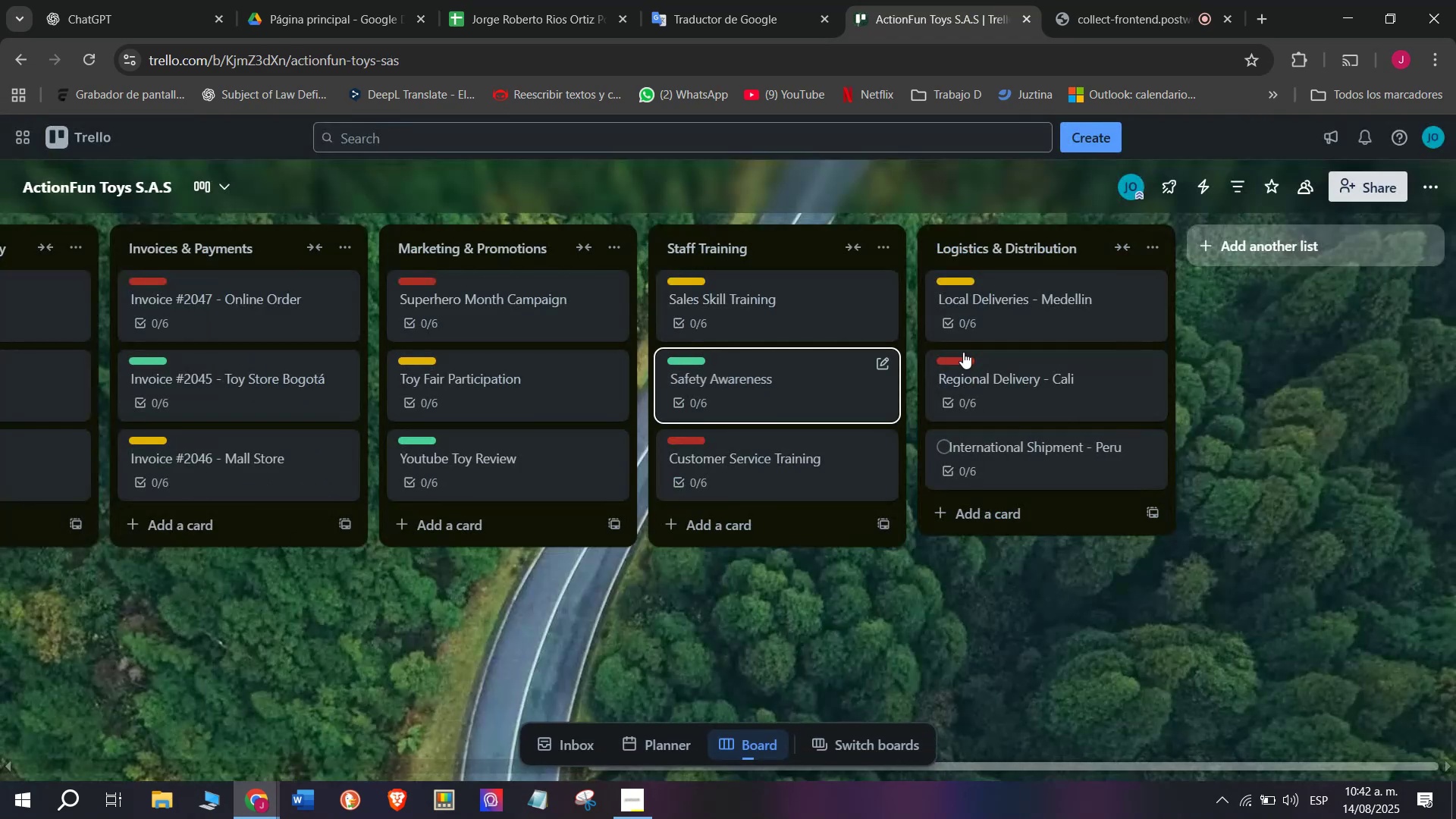 
left_click([1046, 449])
 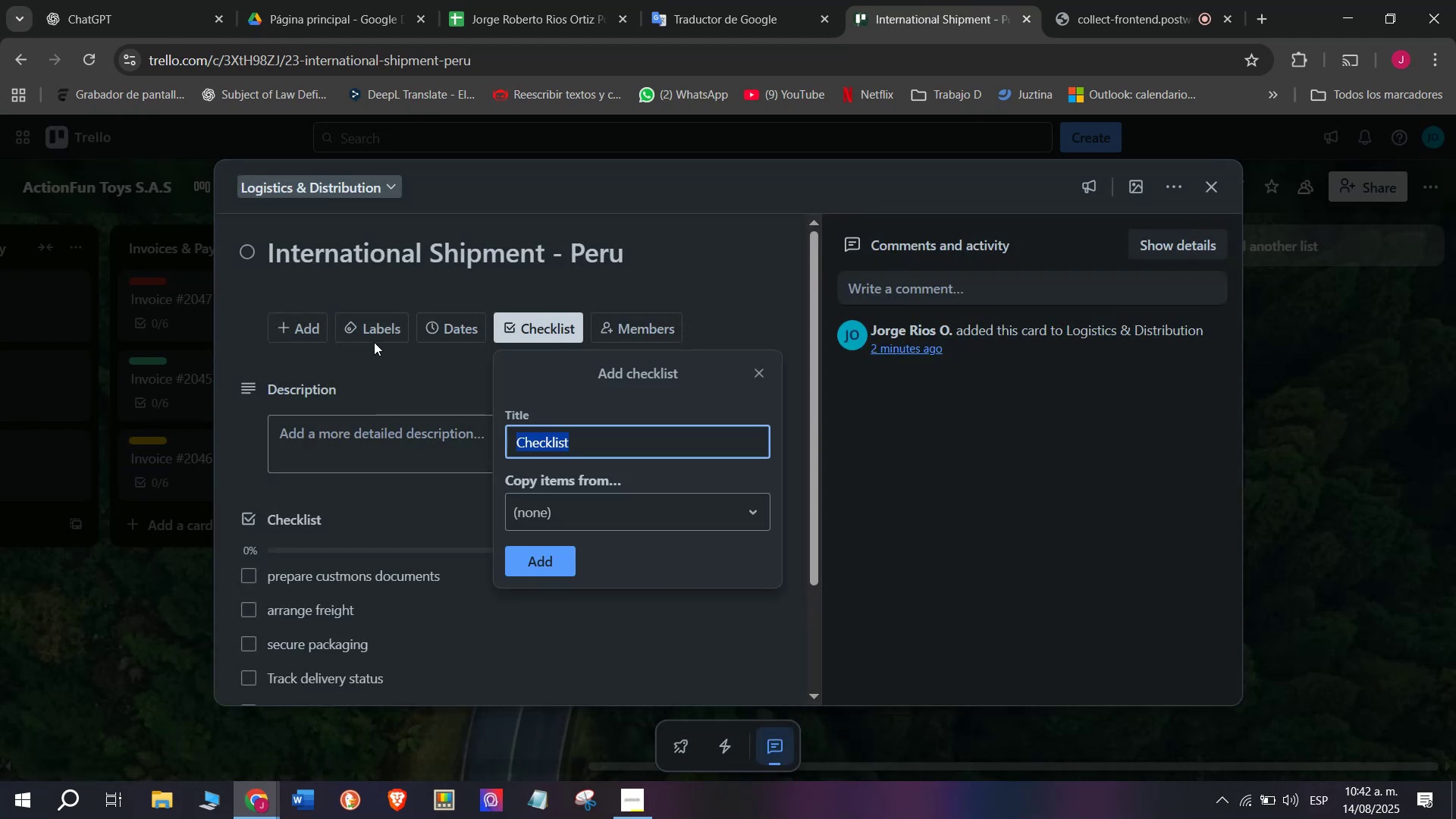 
left_click([420, 476])
 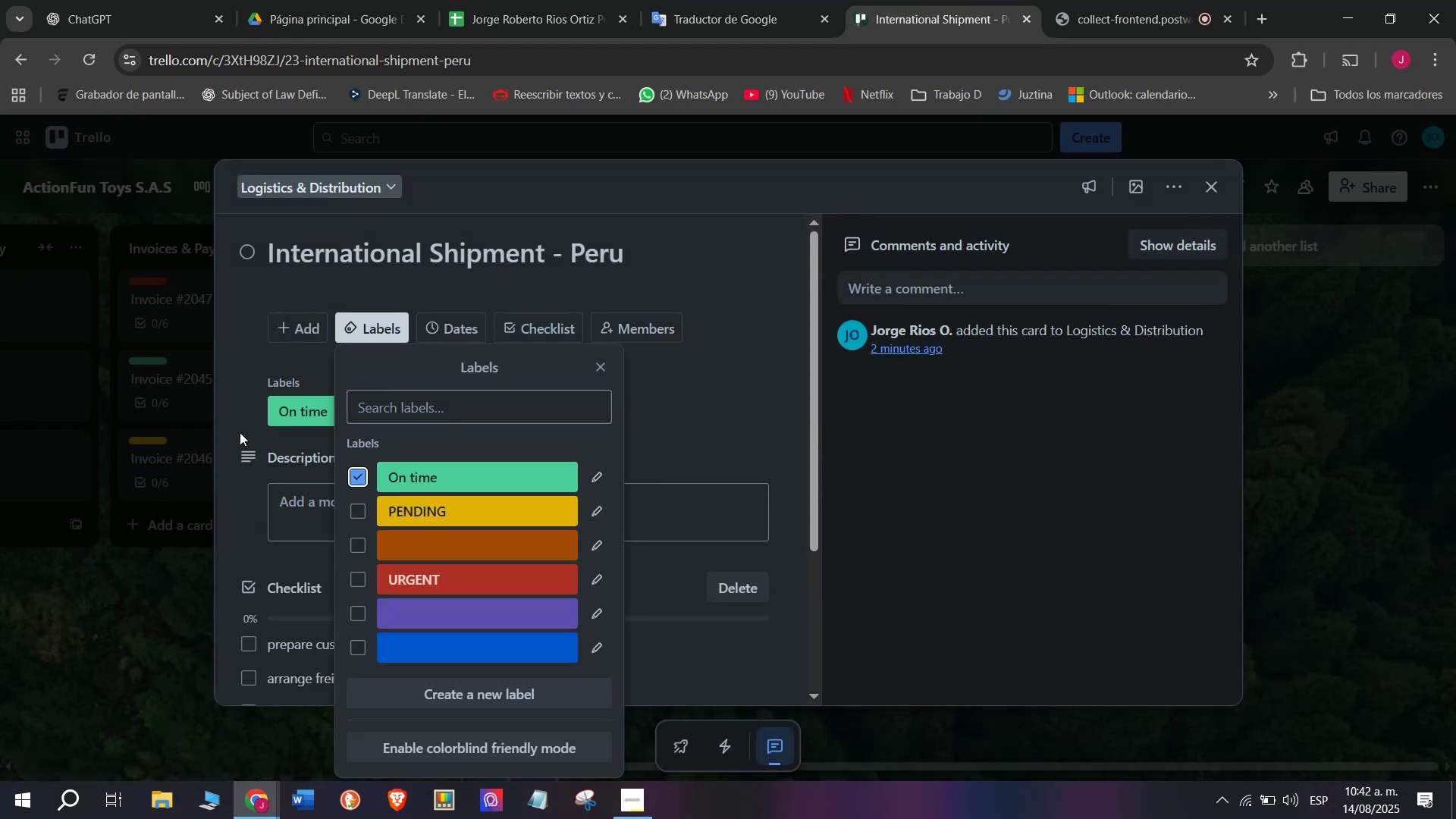 
left_click([218, 407])
 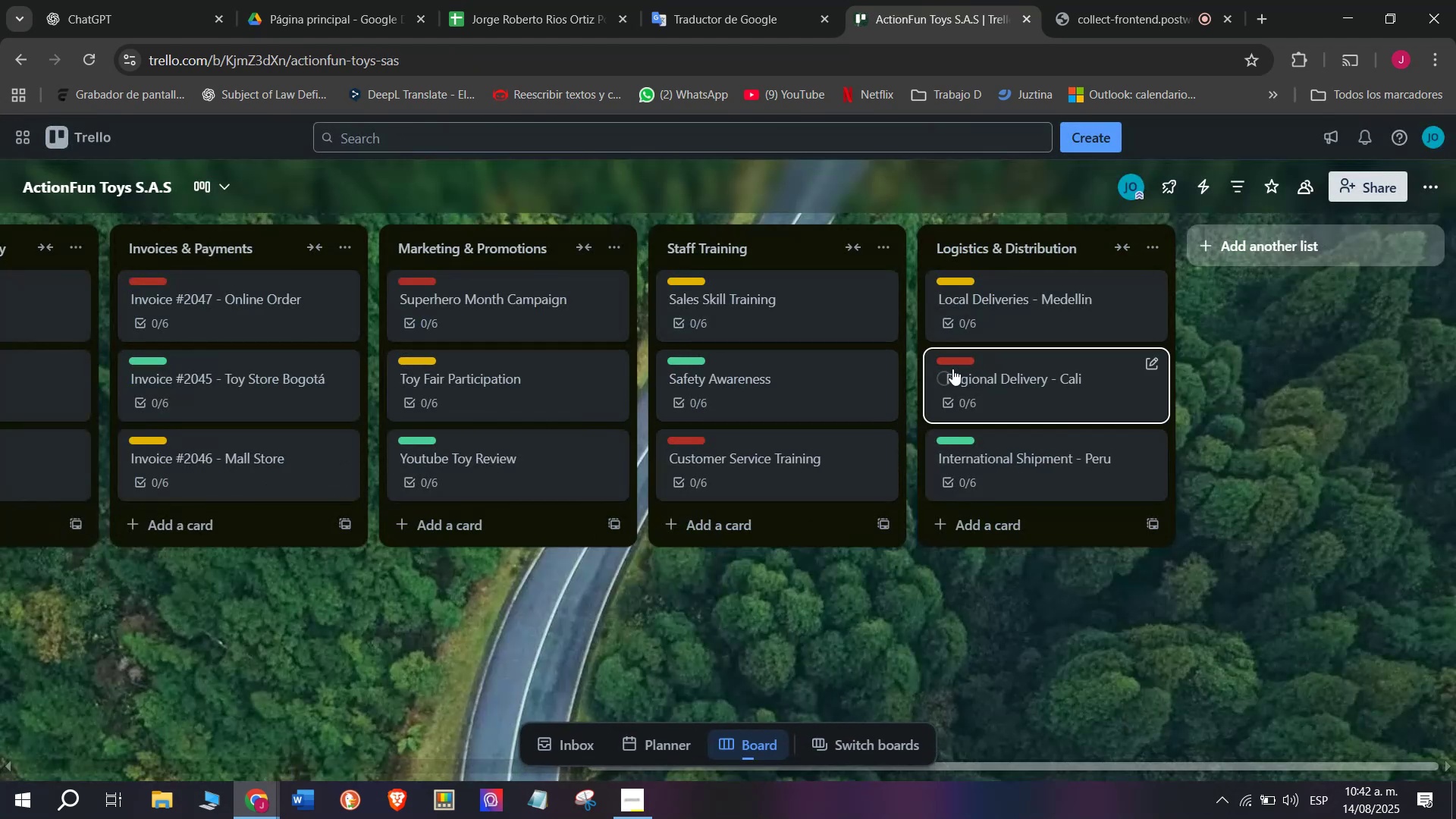 
left_click([955, 361])
 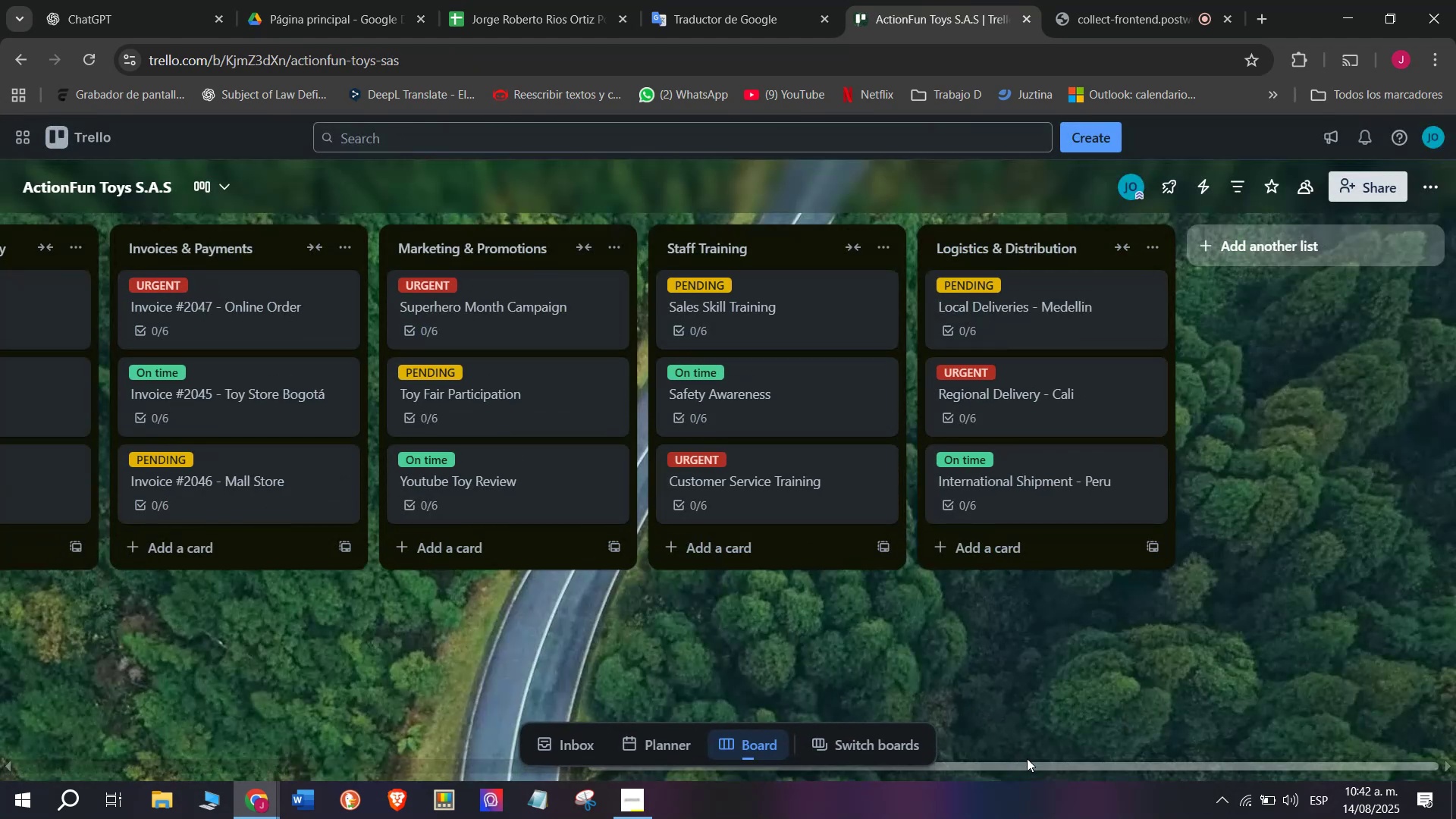 
left_click_drag(start_coordinate=[1033, 766], to_coordinate=[384, 803])
 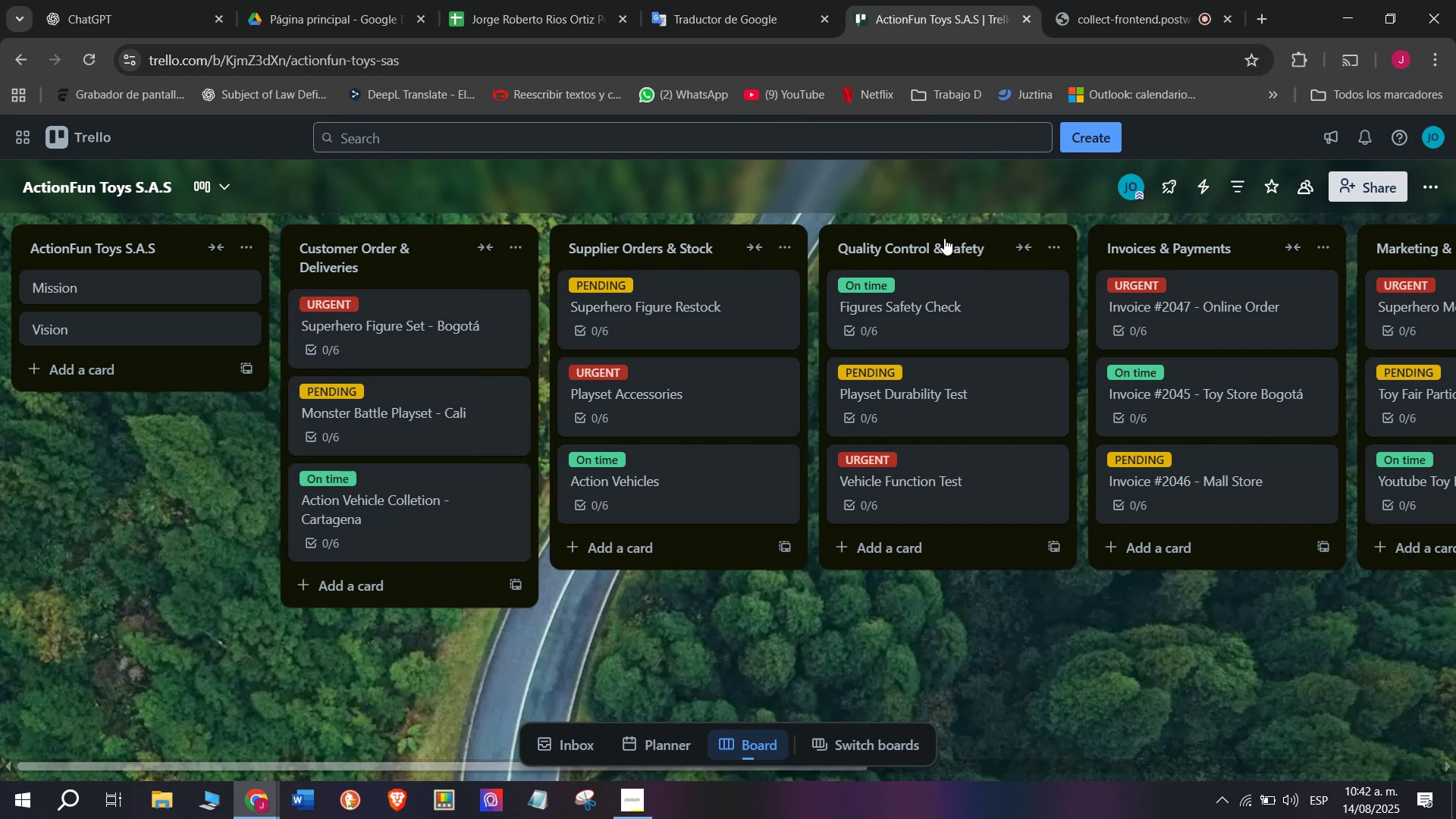 
left_click_drag(start_coordinate=[999, 253], to_coordinate=[674, 293])
 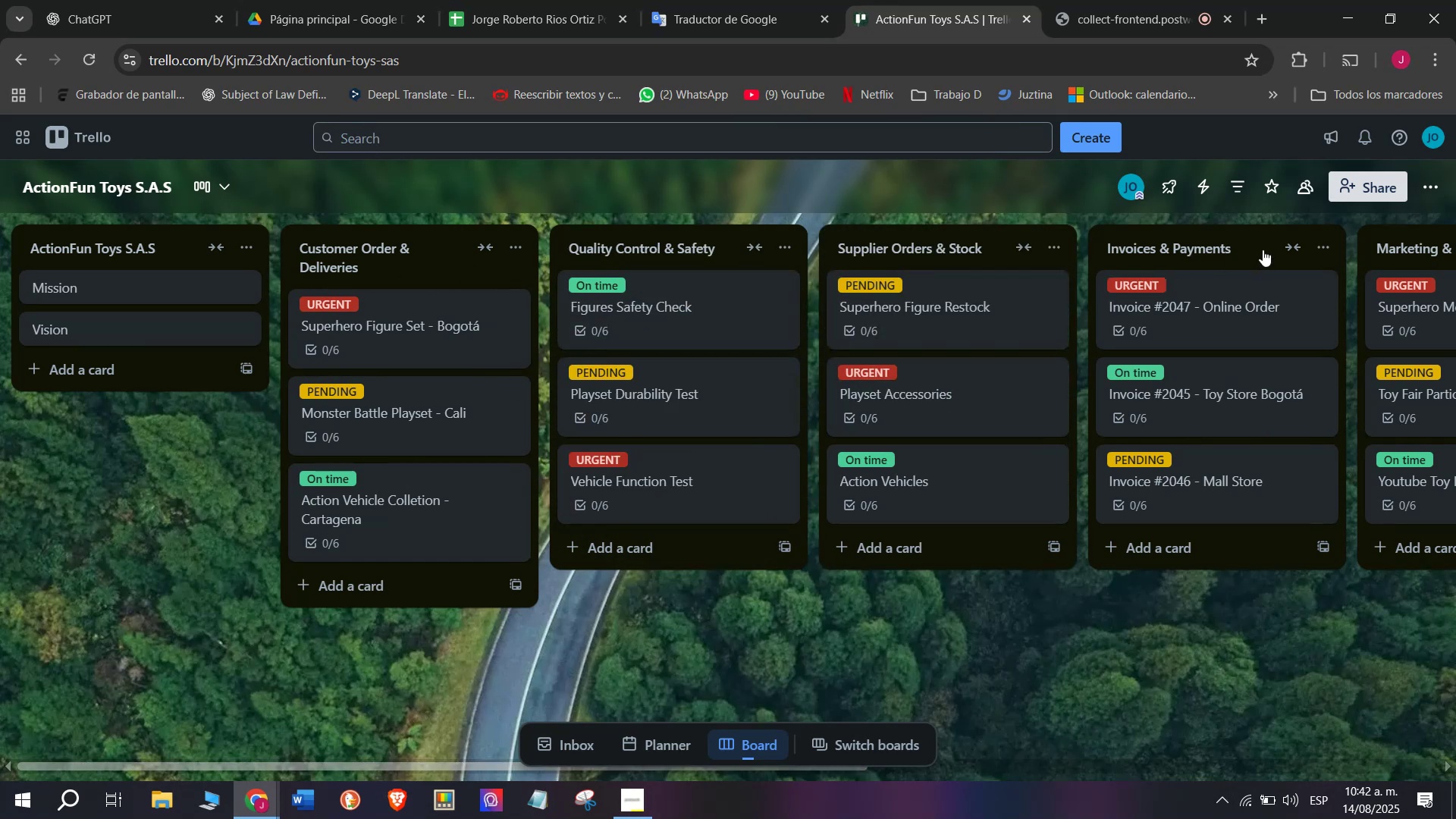 
left_click_drag(start_coordinate=[1257, 245], to_coordinate=[882, 293])
 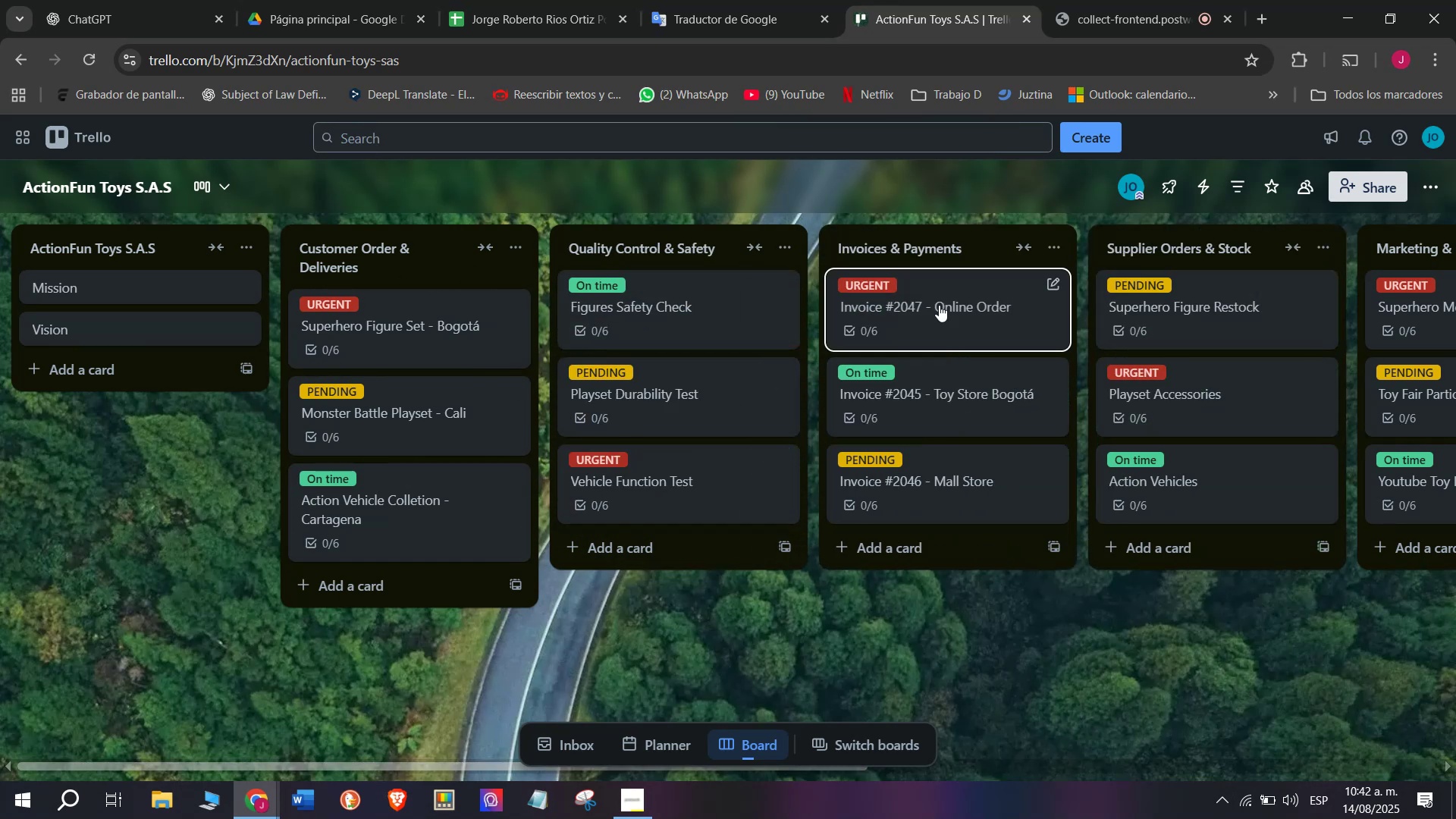 
scroll: coordinate [786, 284], scroll_direction: down, amount: 4.0
 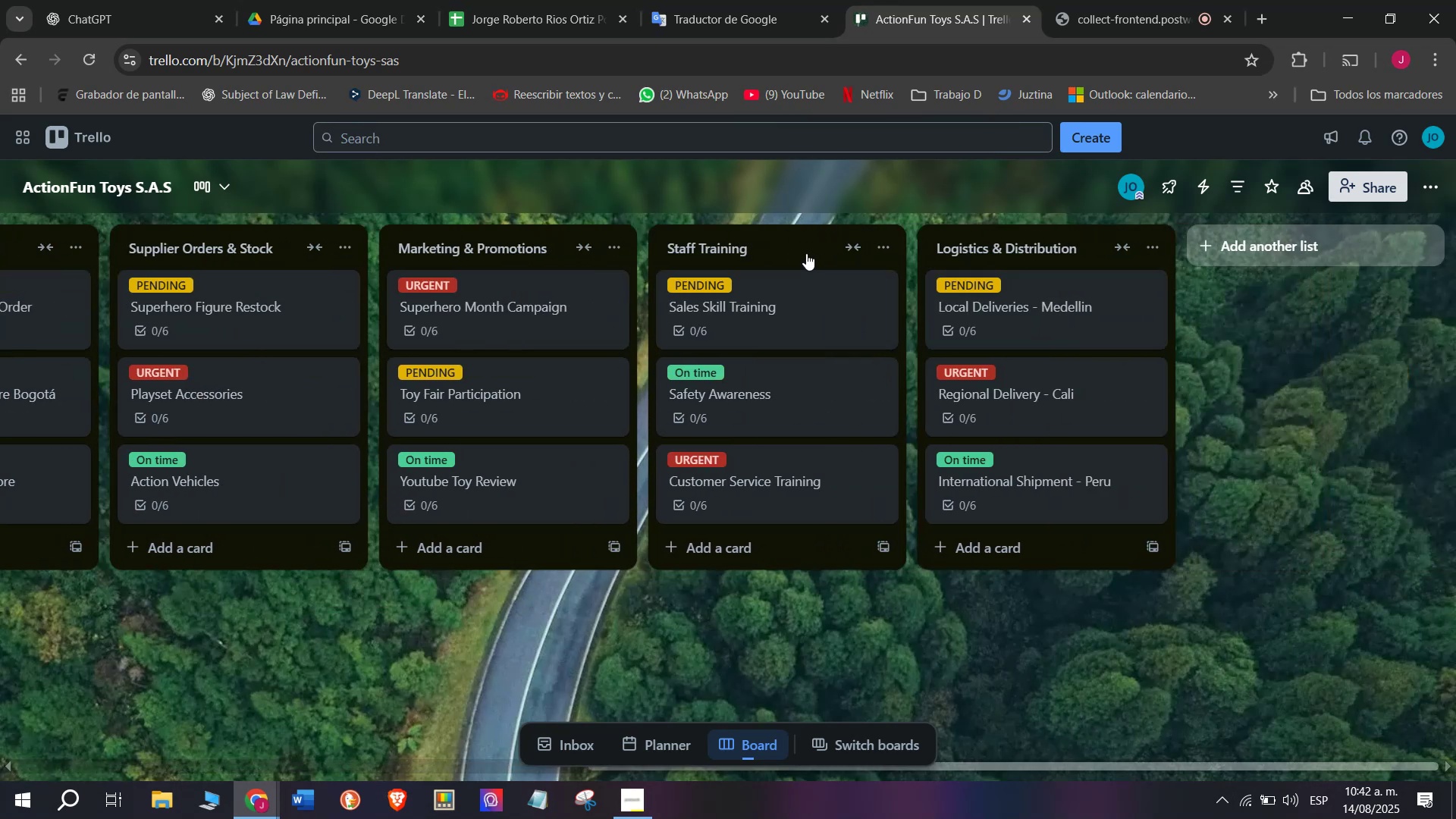 
left_click_drag(start_coordinate=[806, 253], to_coordinate=[580, 287])
 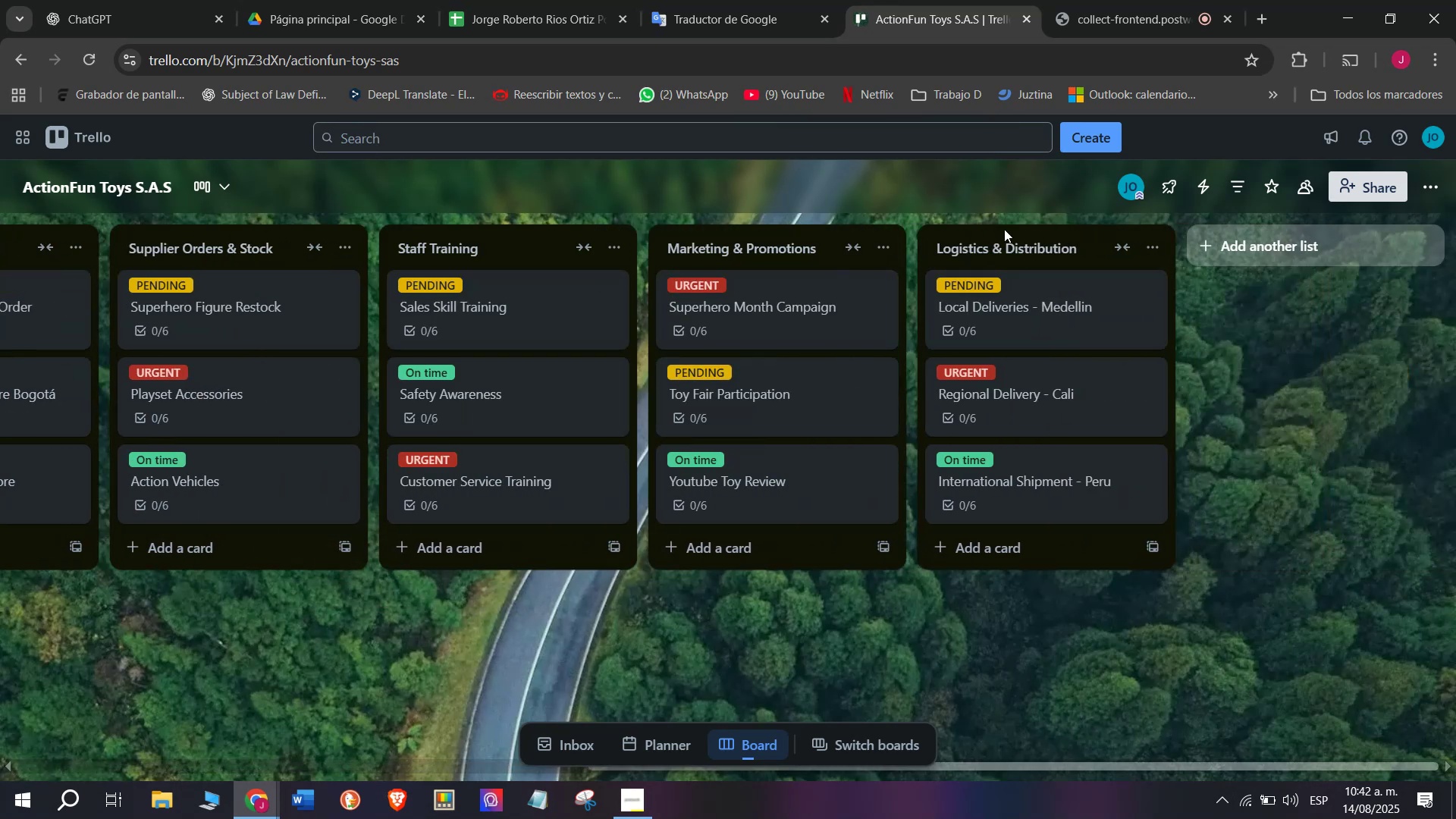 